 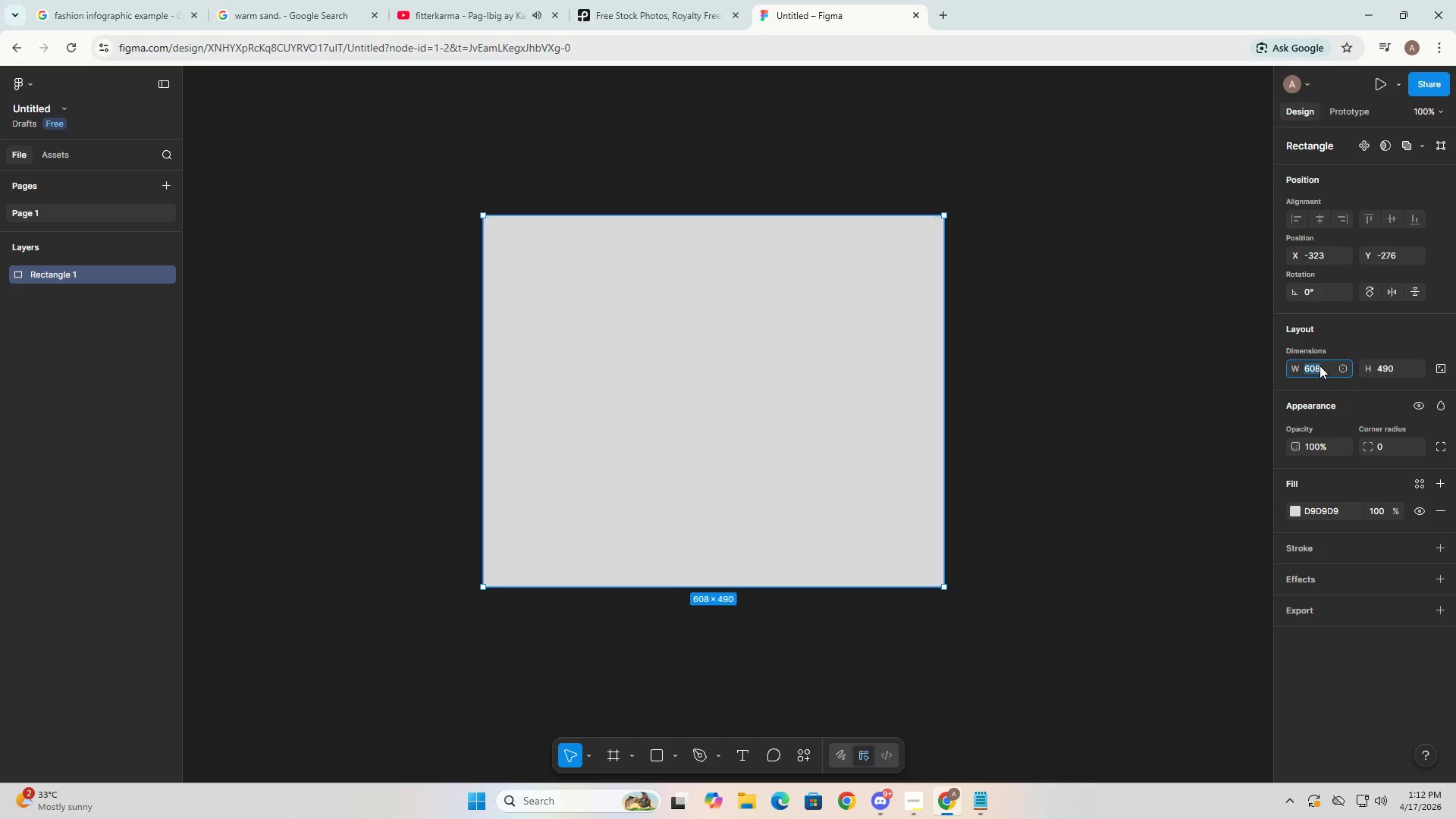 
key(Control+V)
 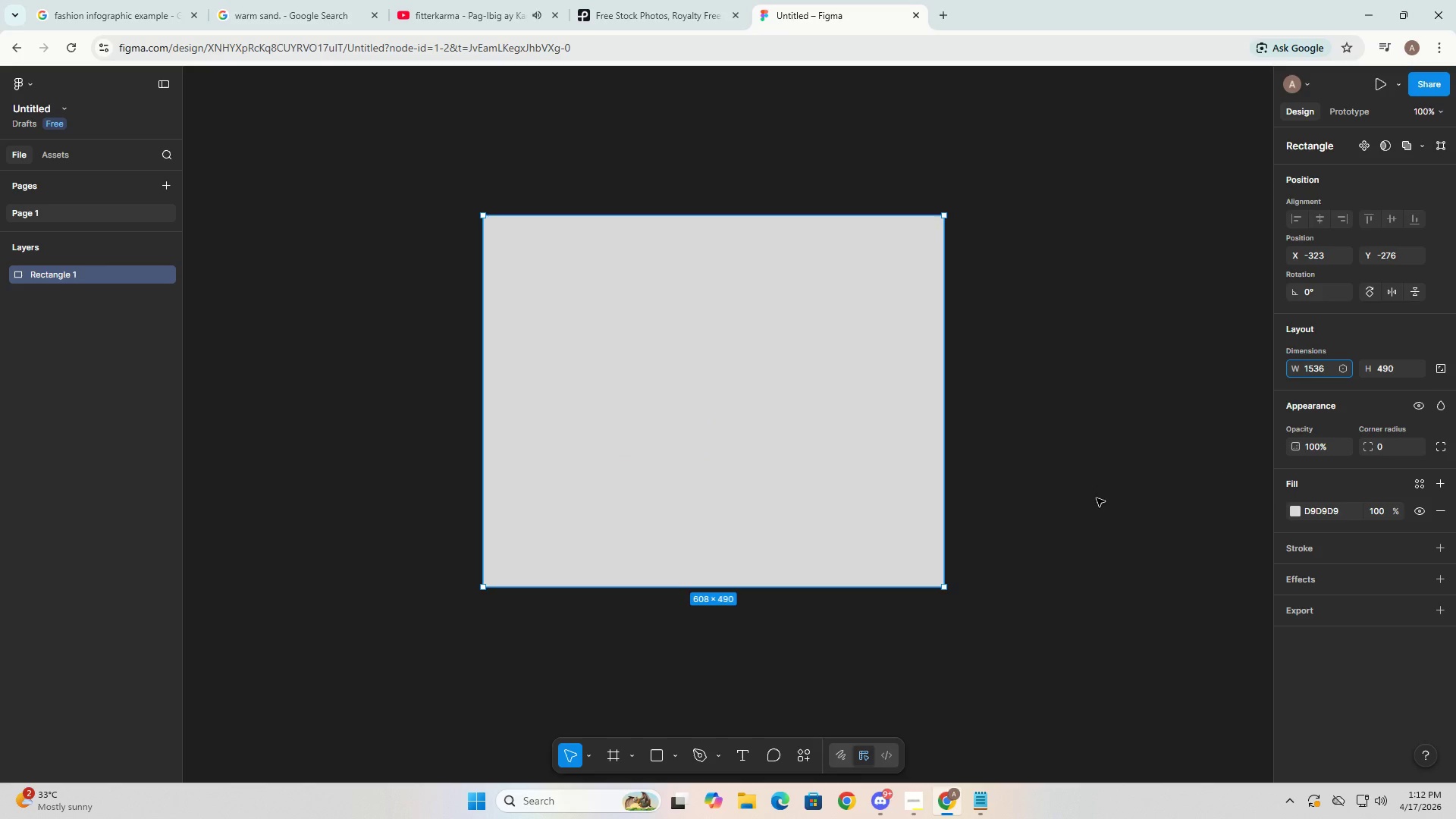 
key(NumpadEnter)
 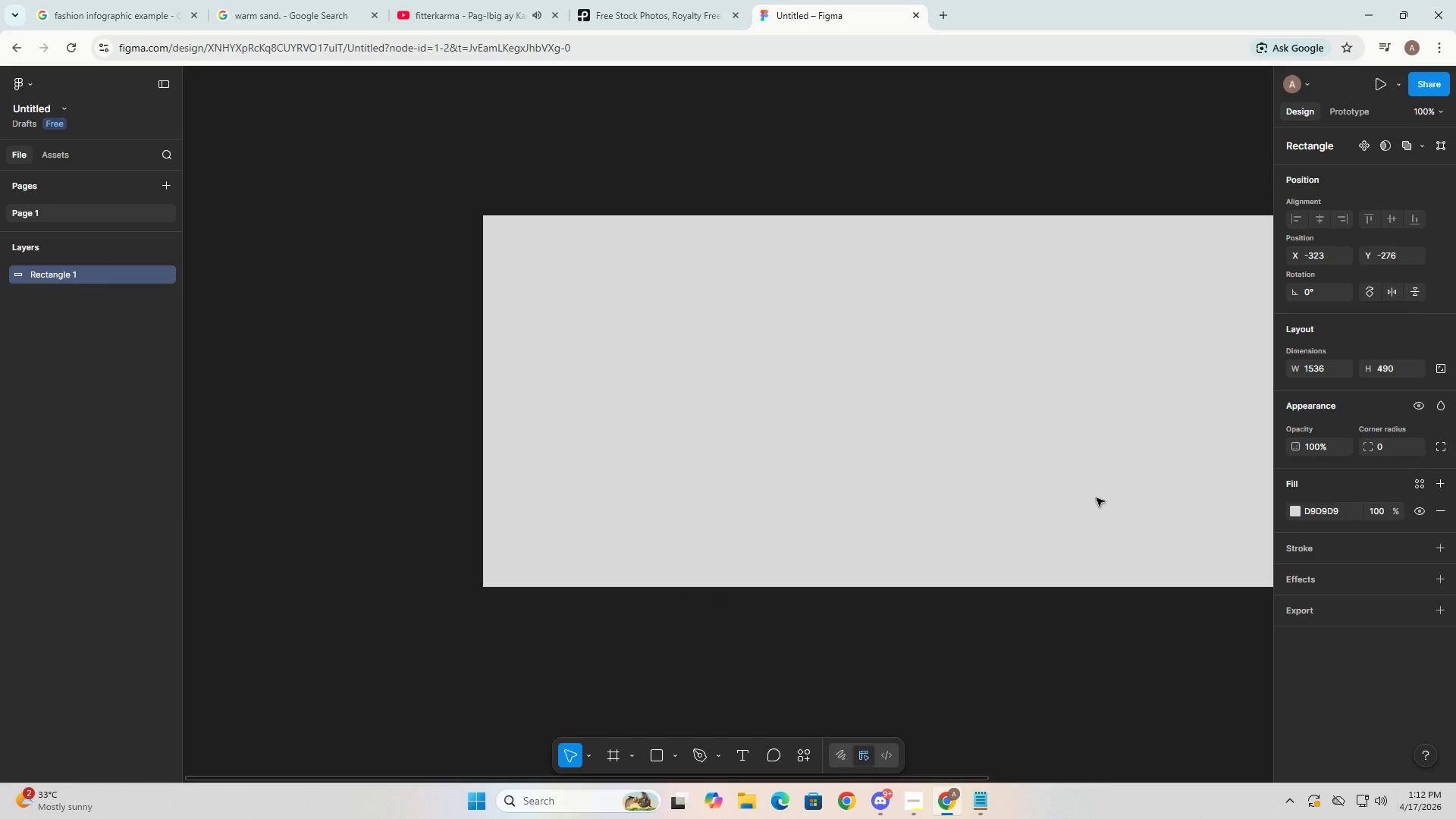 
key(Alt+AltLeft)
 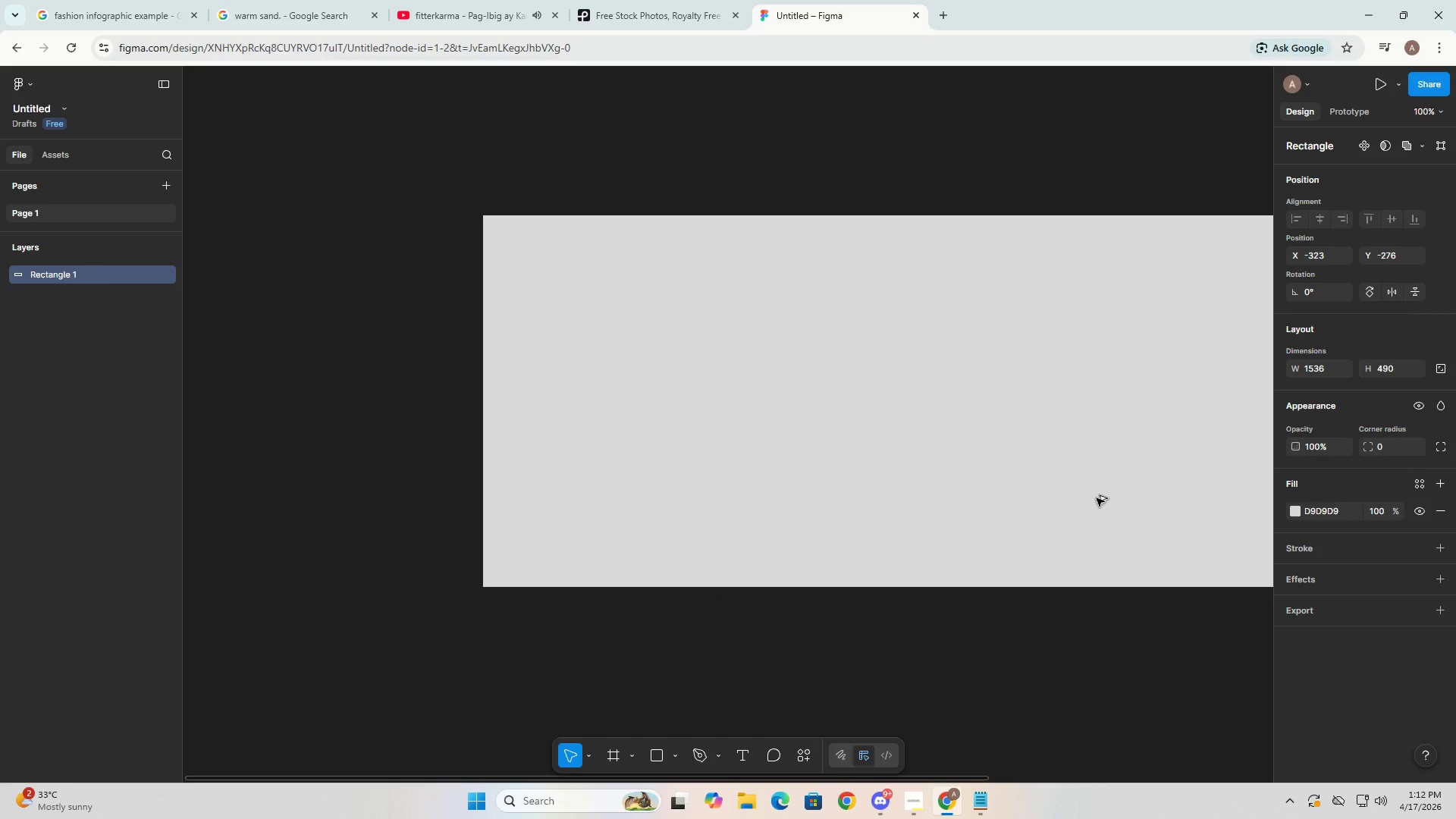 
key(Alt+Tab)
 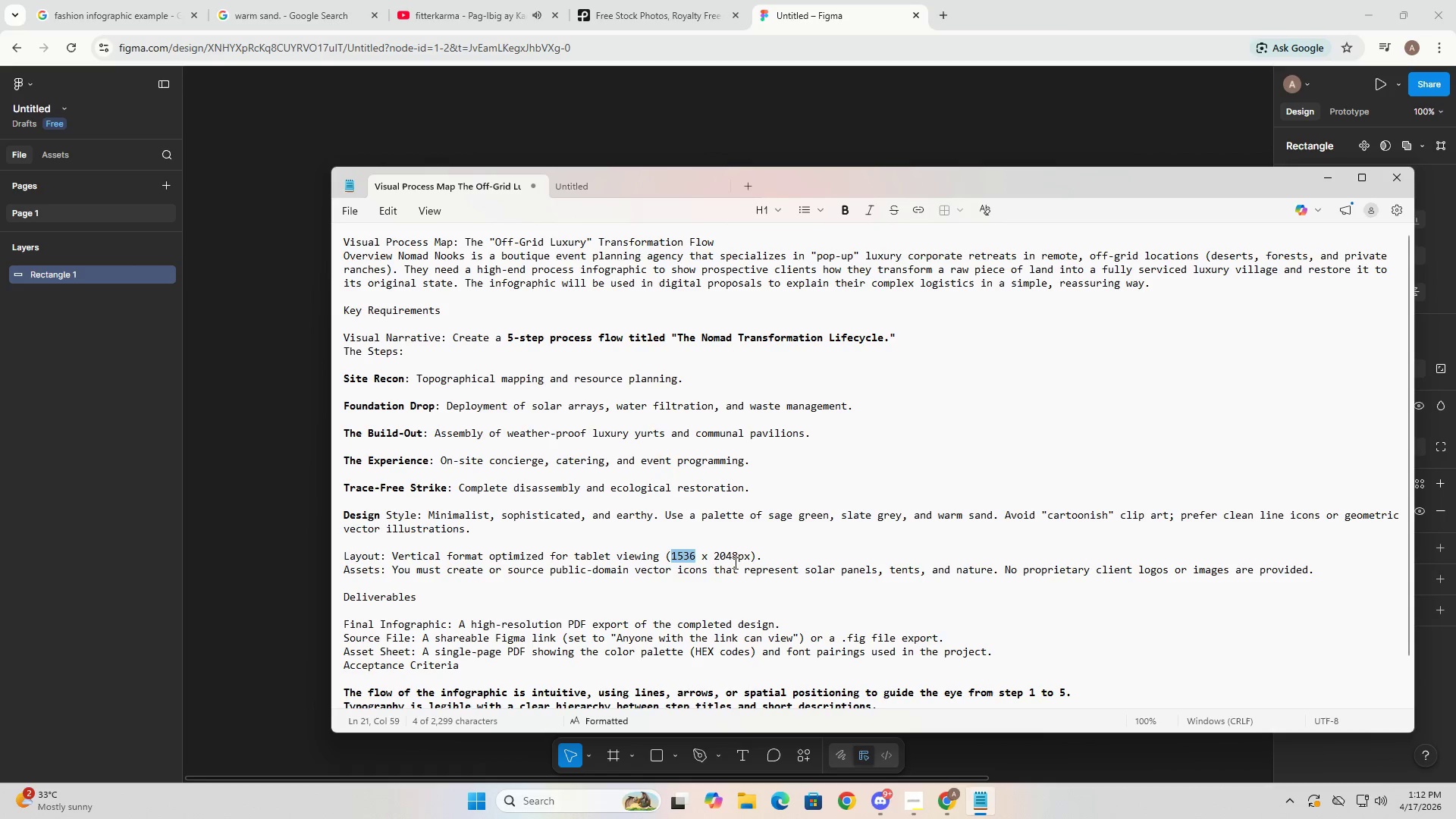 
double_click([733, 554])
 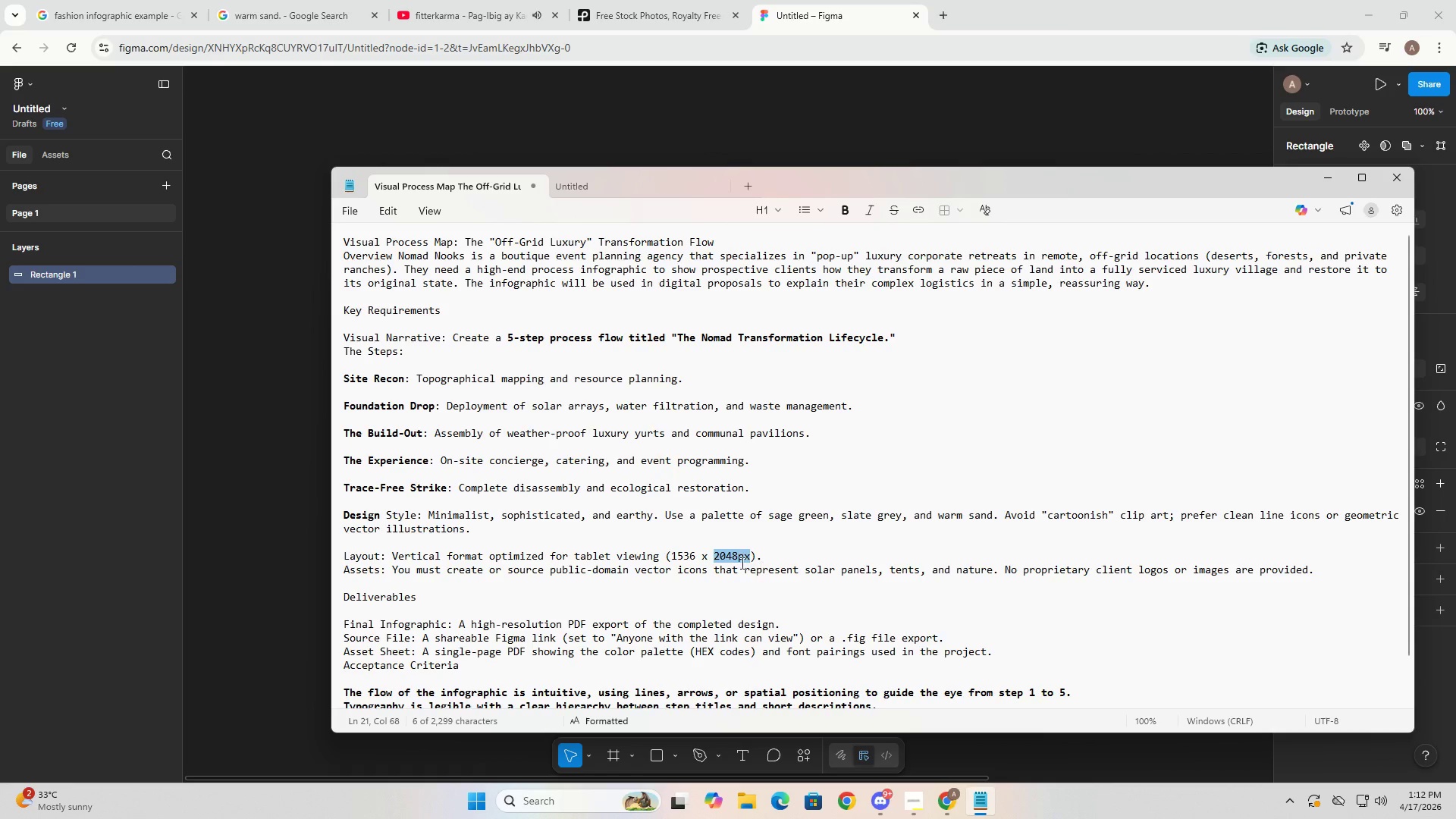 
left_click([741, 560])
 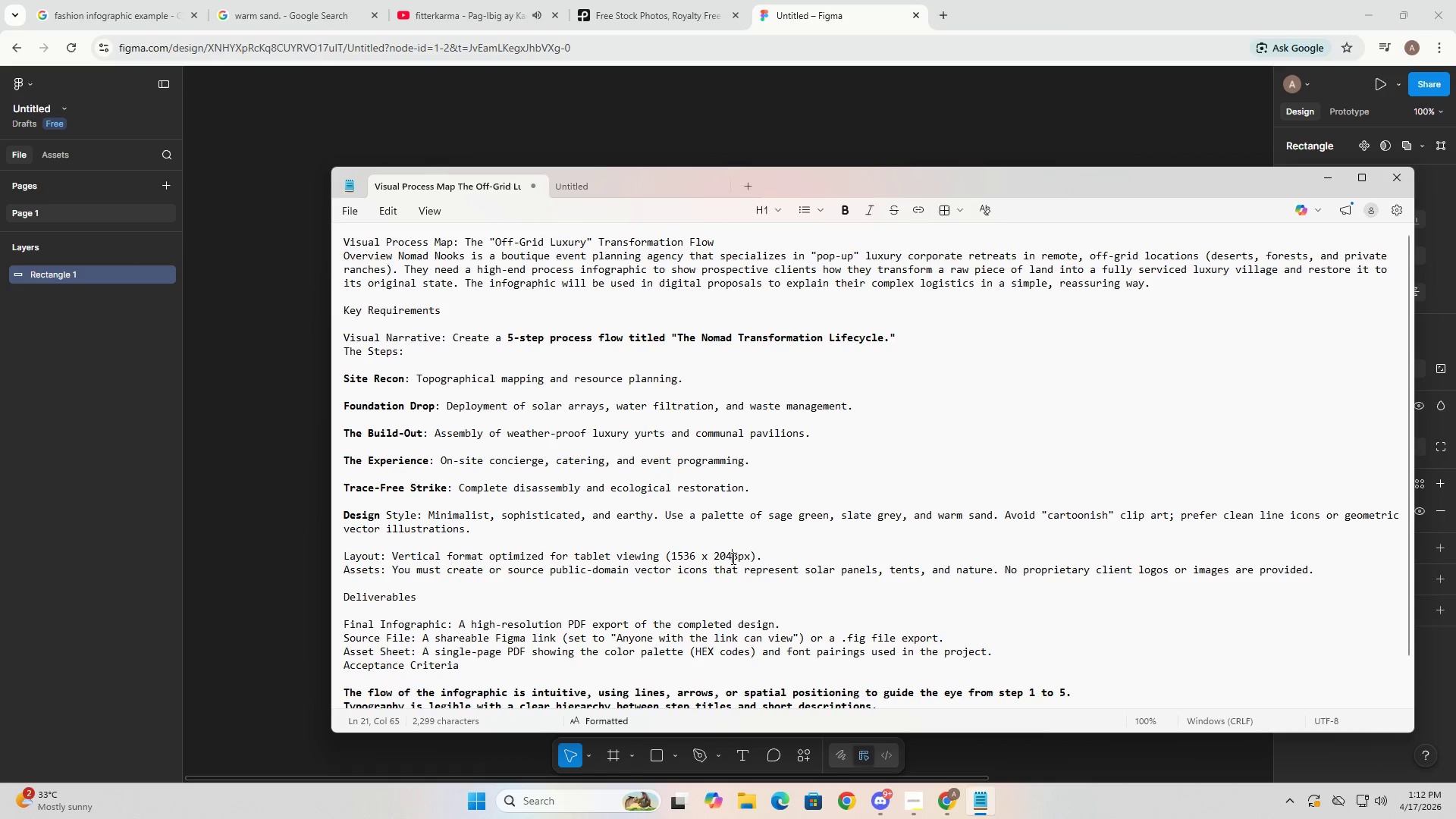 
double_click([732, 558])
 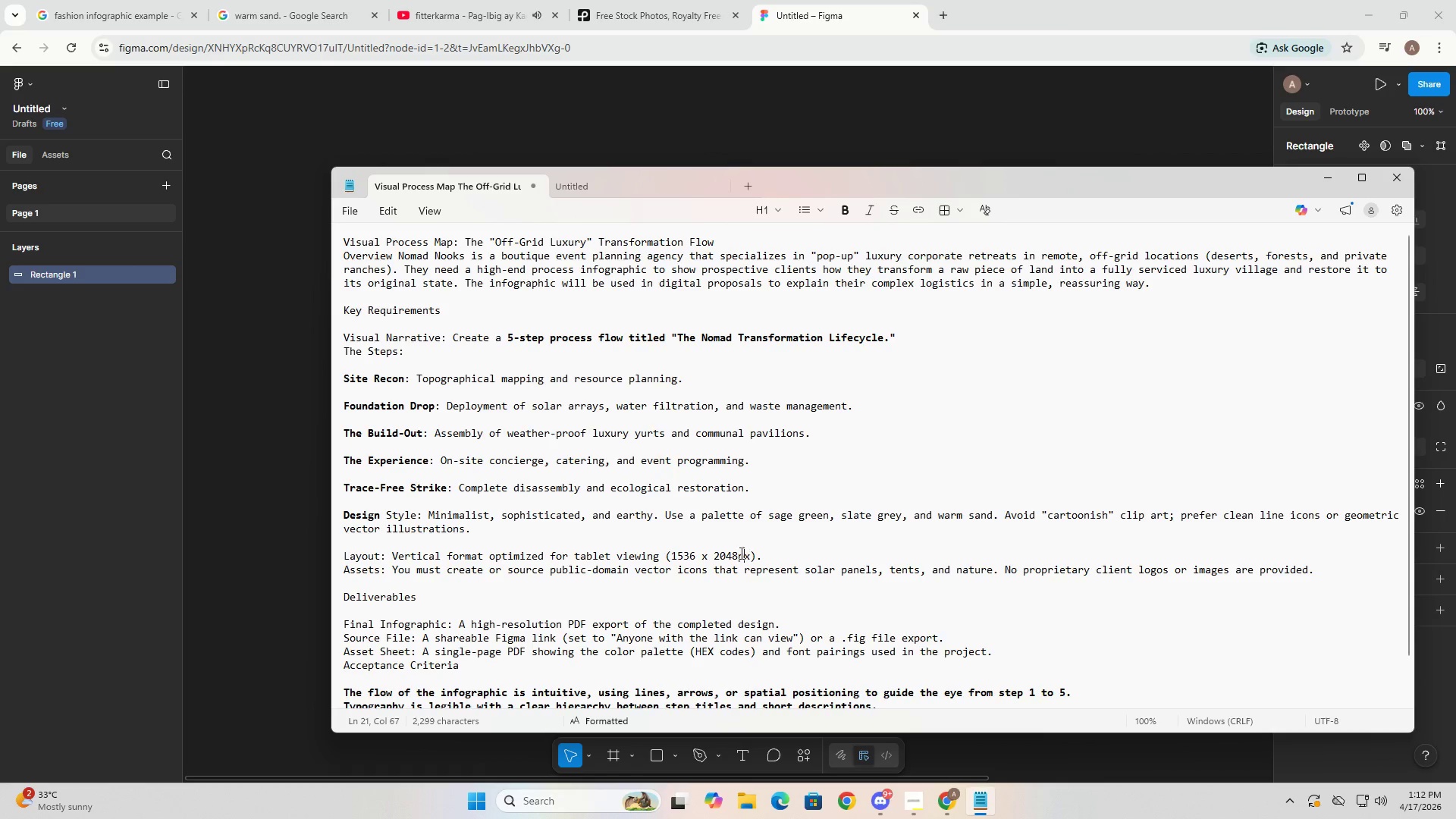 
left_click_drag(start_coordinate=[739, 553], to_coordinate=[709, 554])
 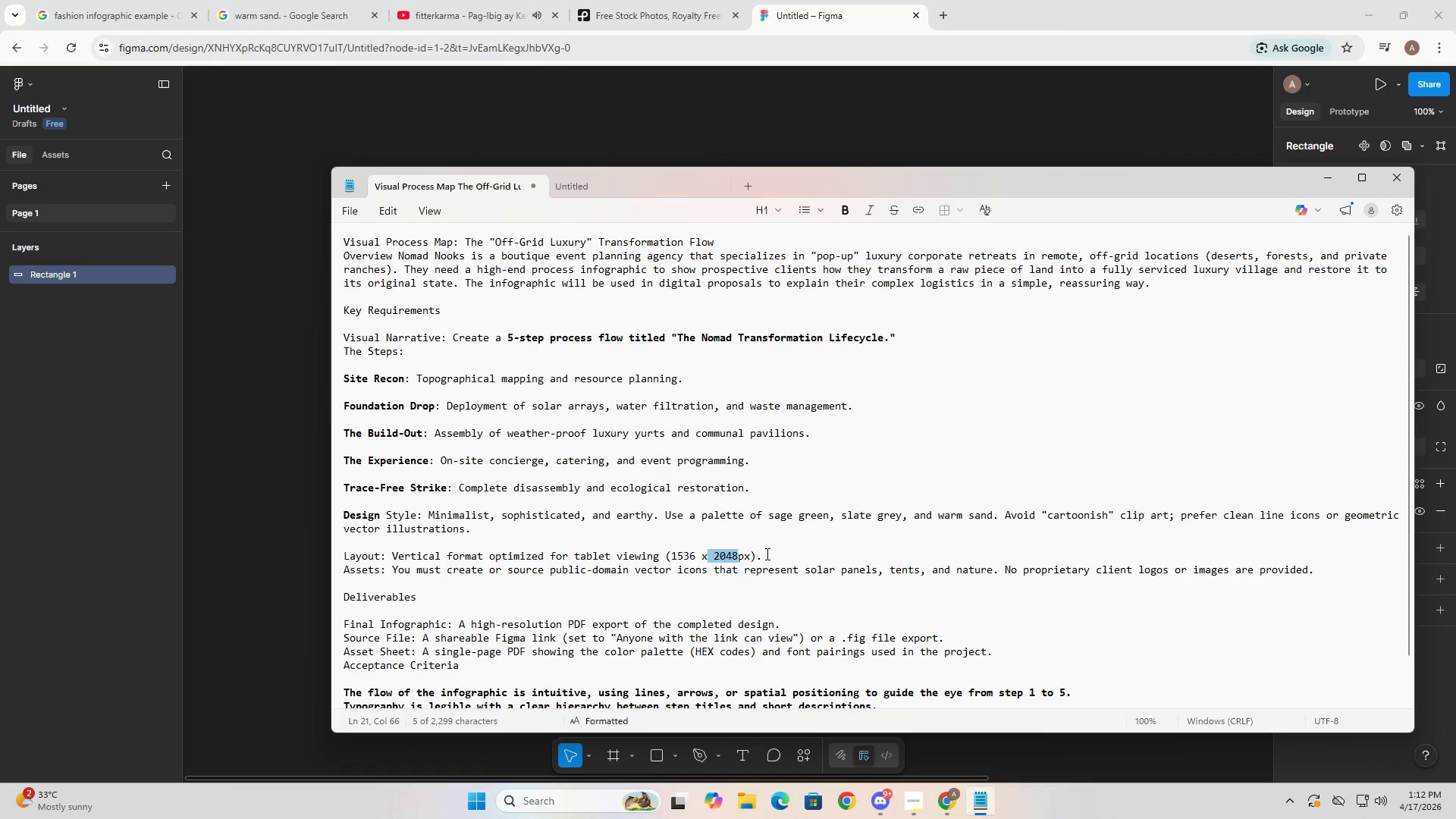 
key(Control+C)
 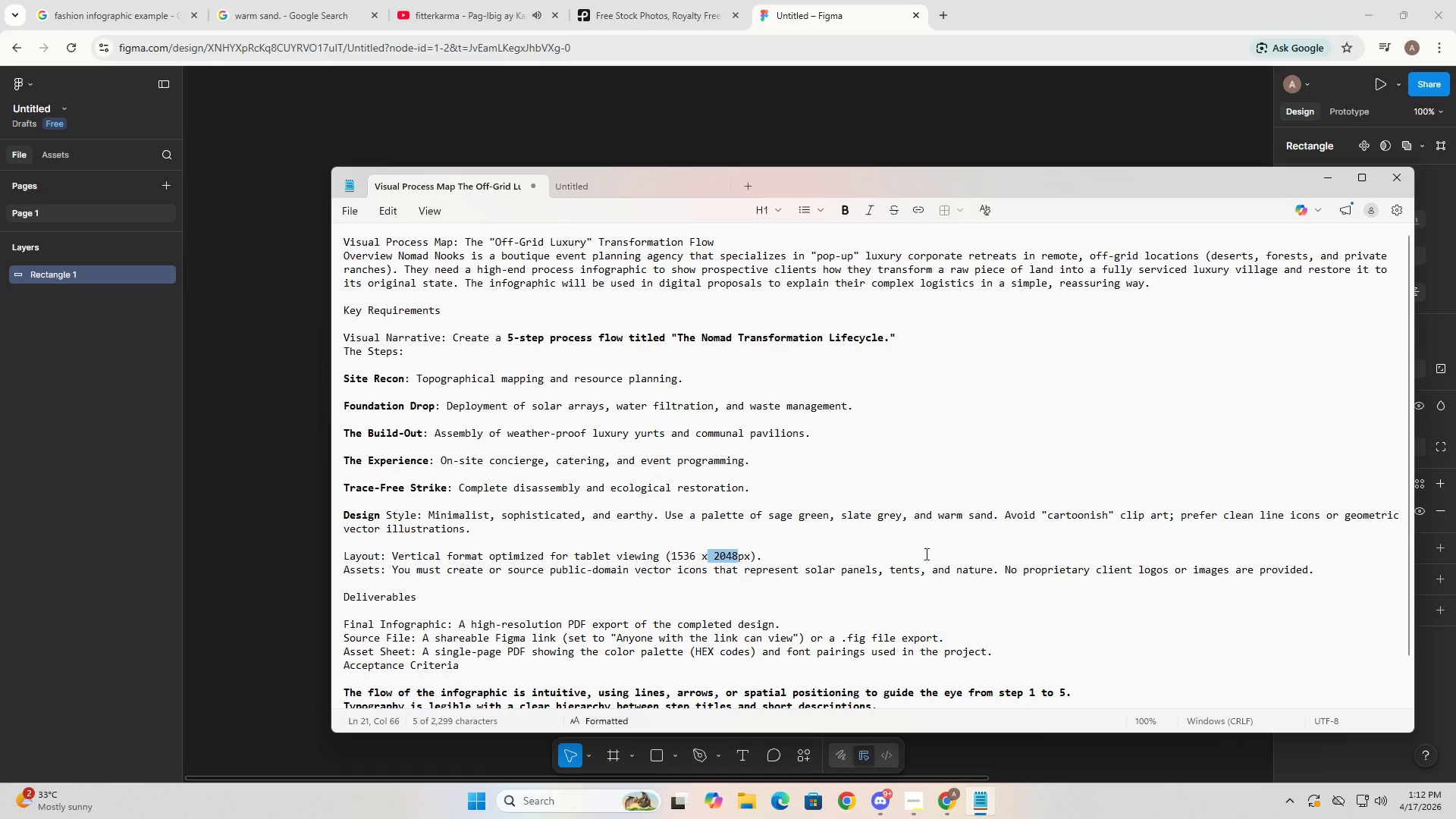 
key(Control+C)
 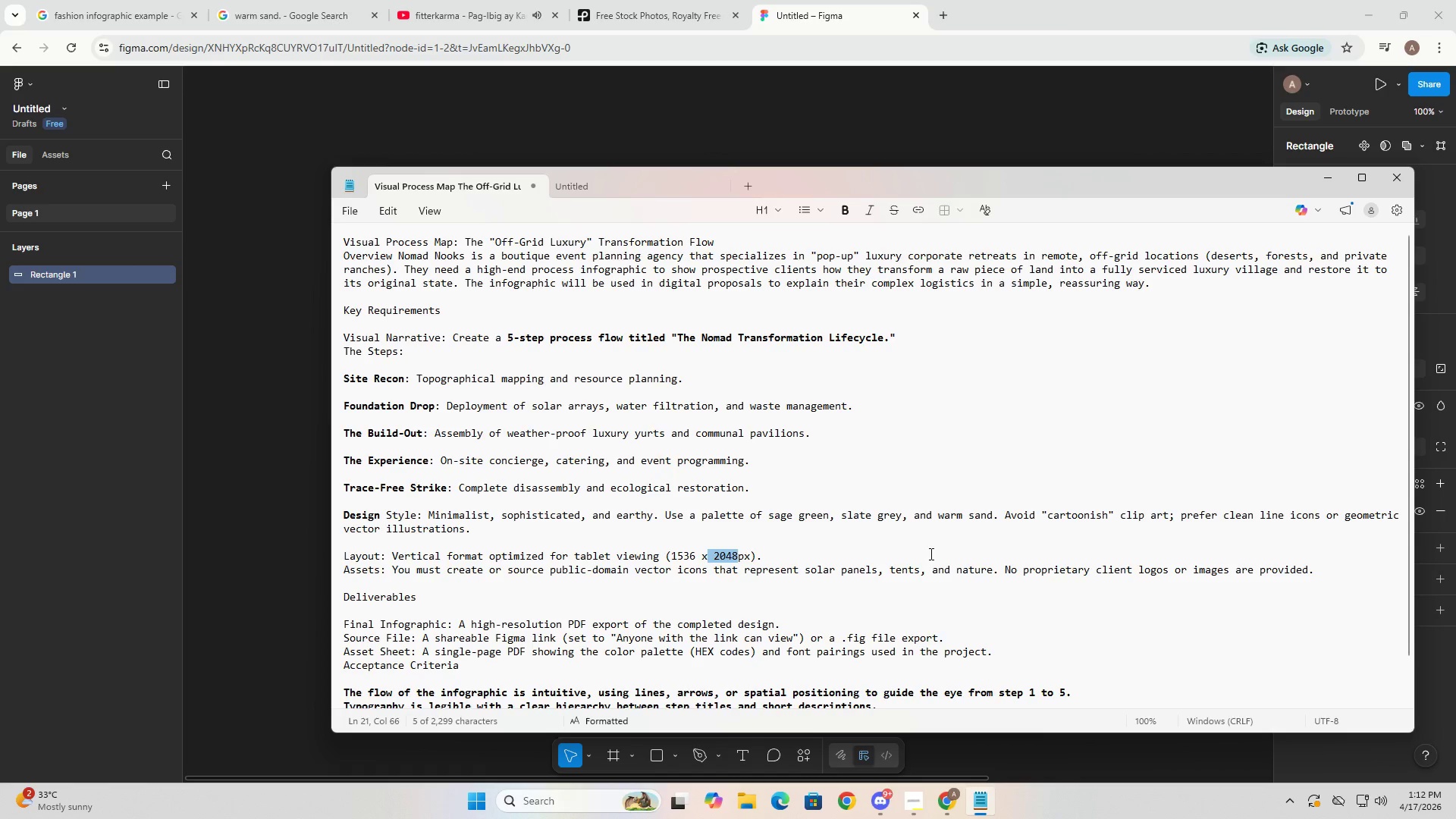 
key(Alt+AltLeft)
 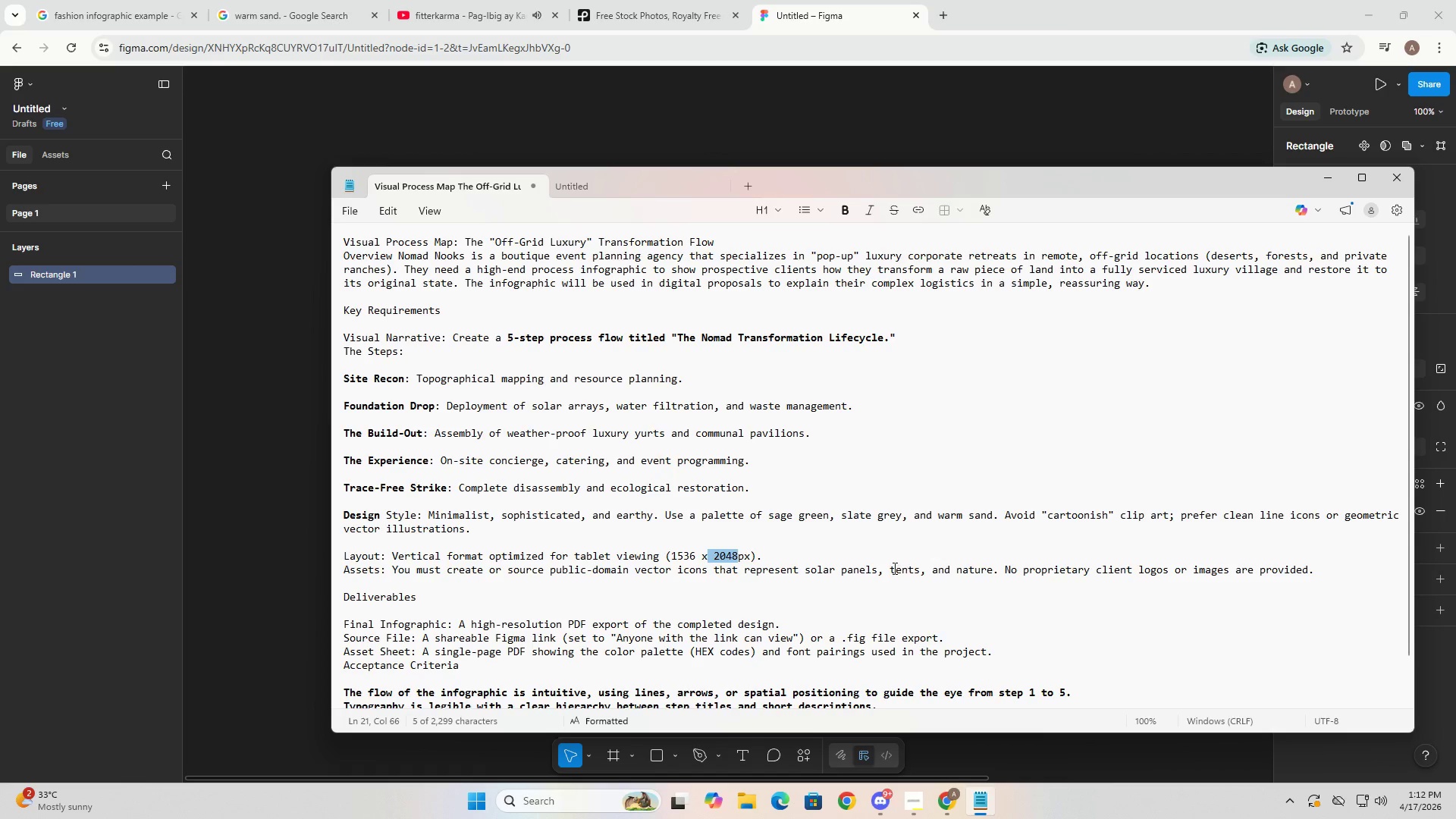 
key(Alt+AltLeft)
 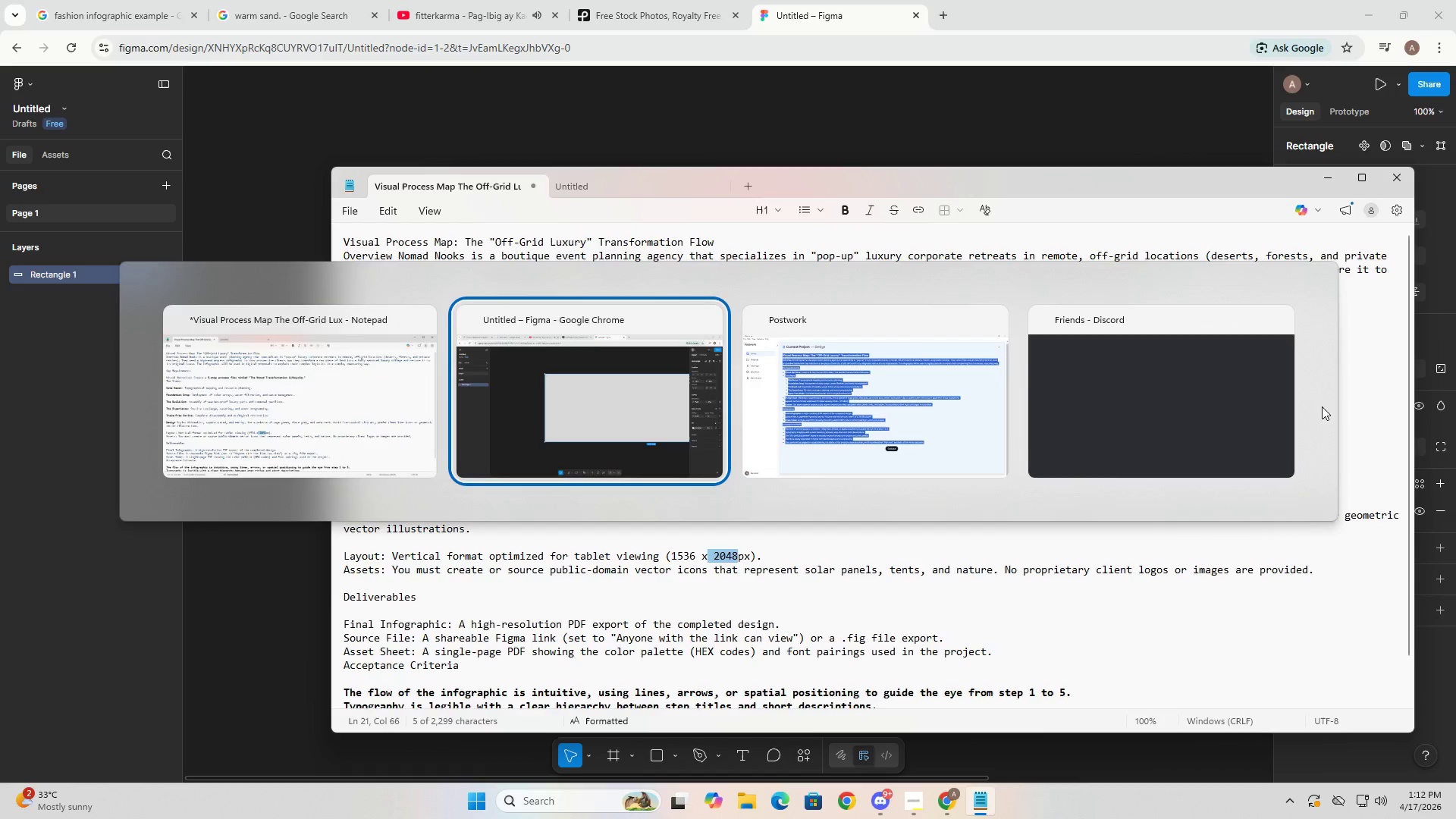 
key(Alt+Tab)
 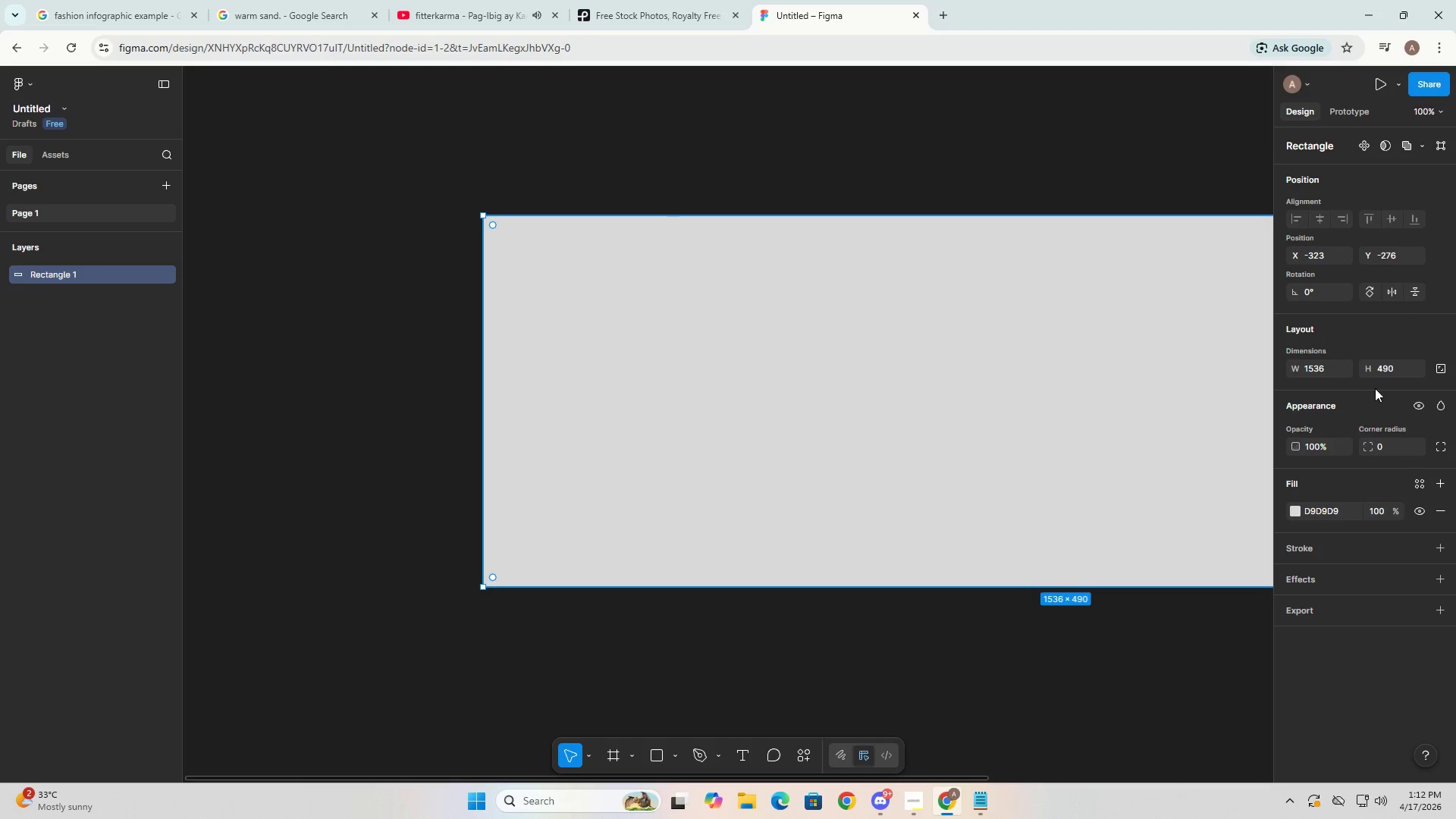 
left_click([1383, 369])
 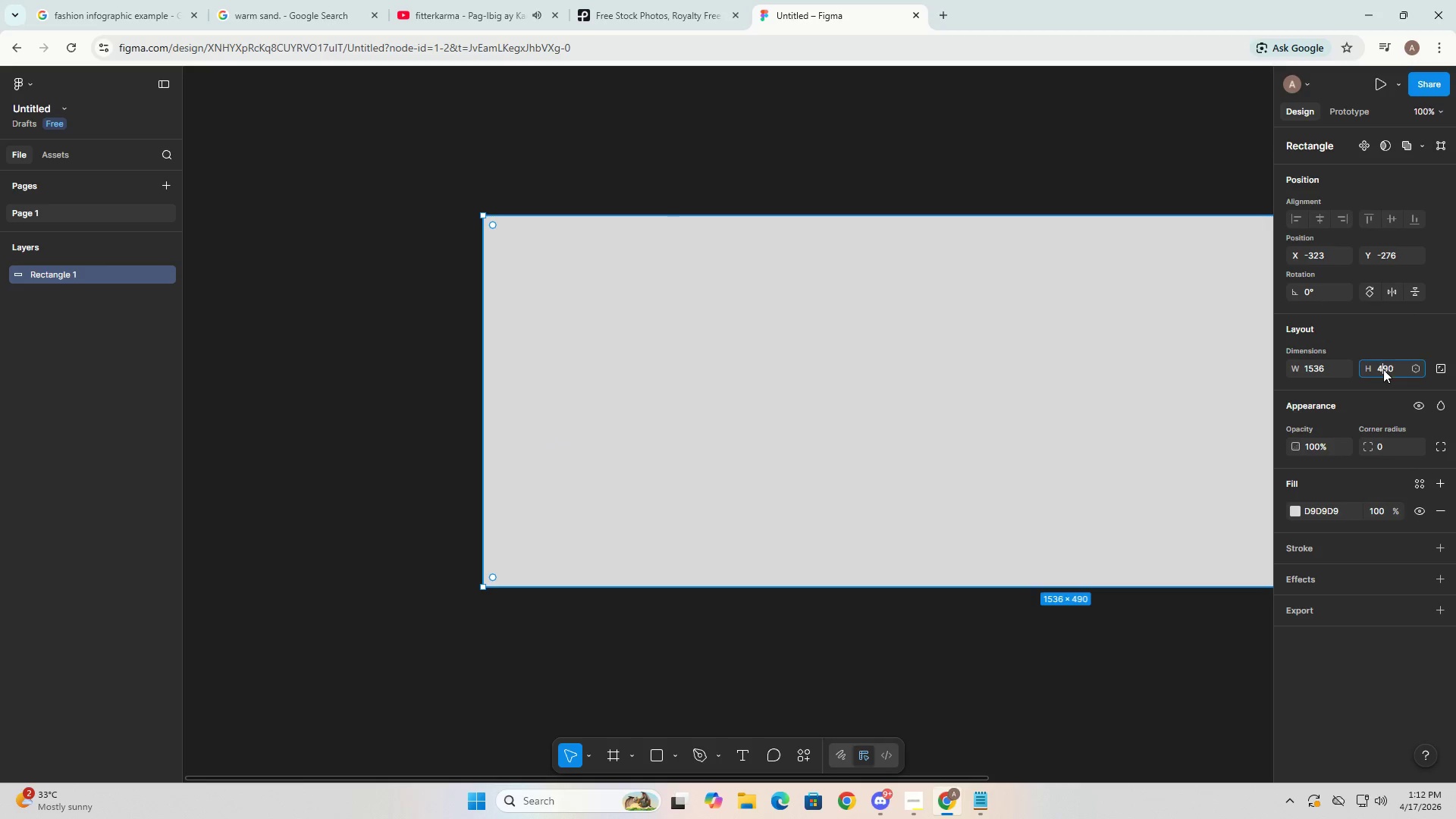 
key(Control+ControlLeft)
 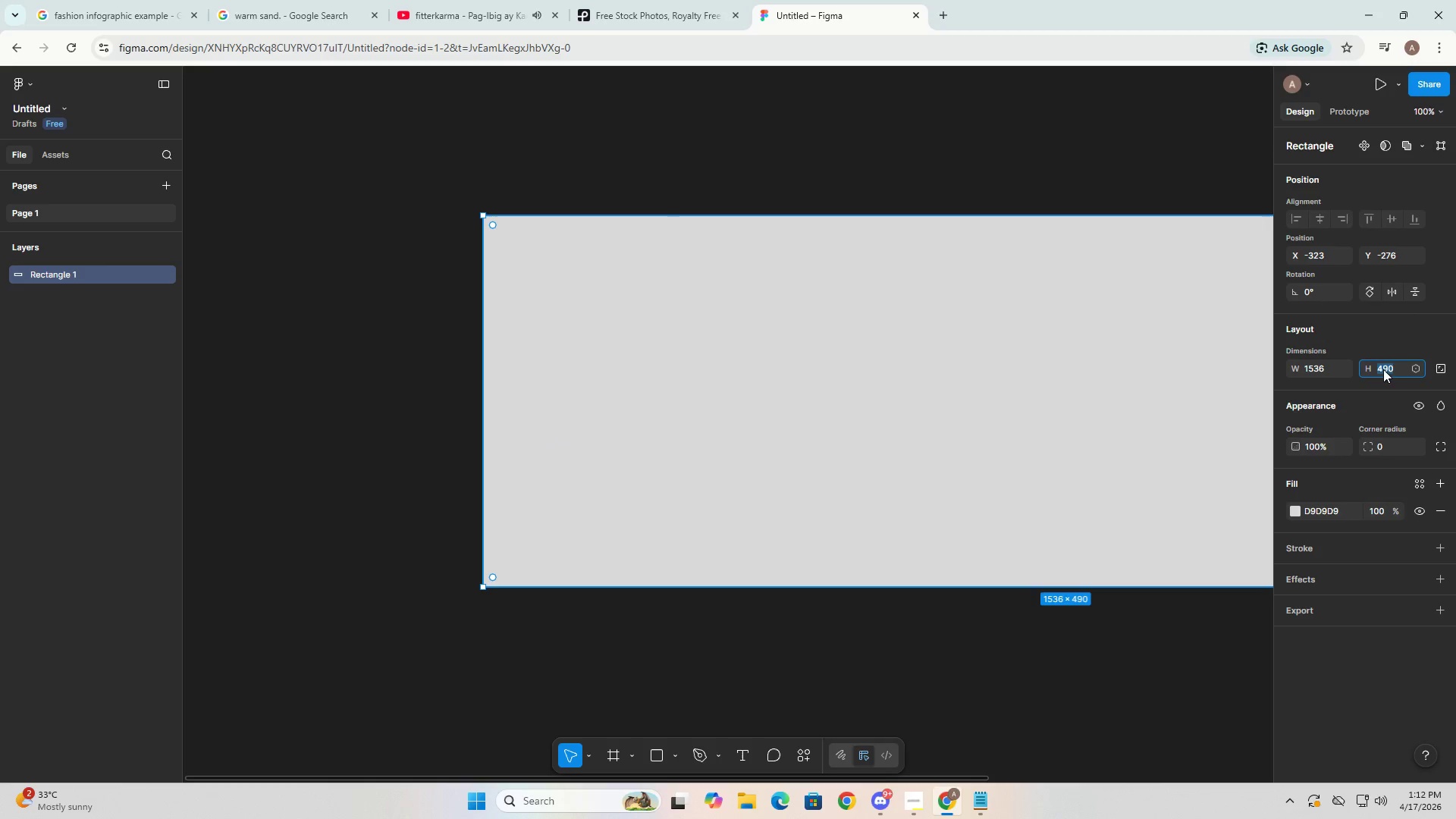 
key(Control+V)
 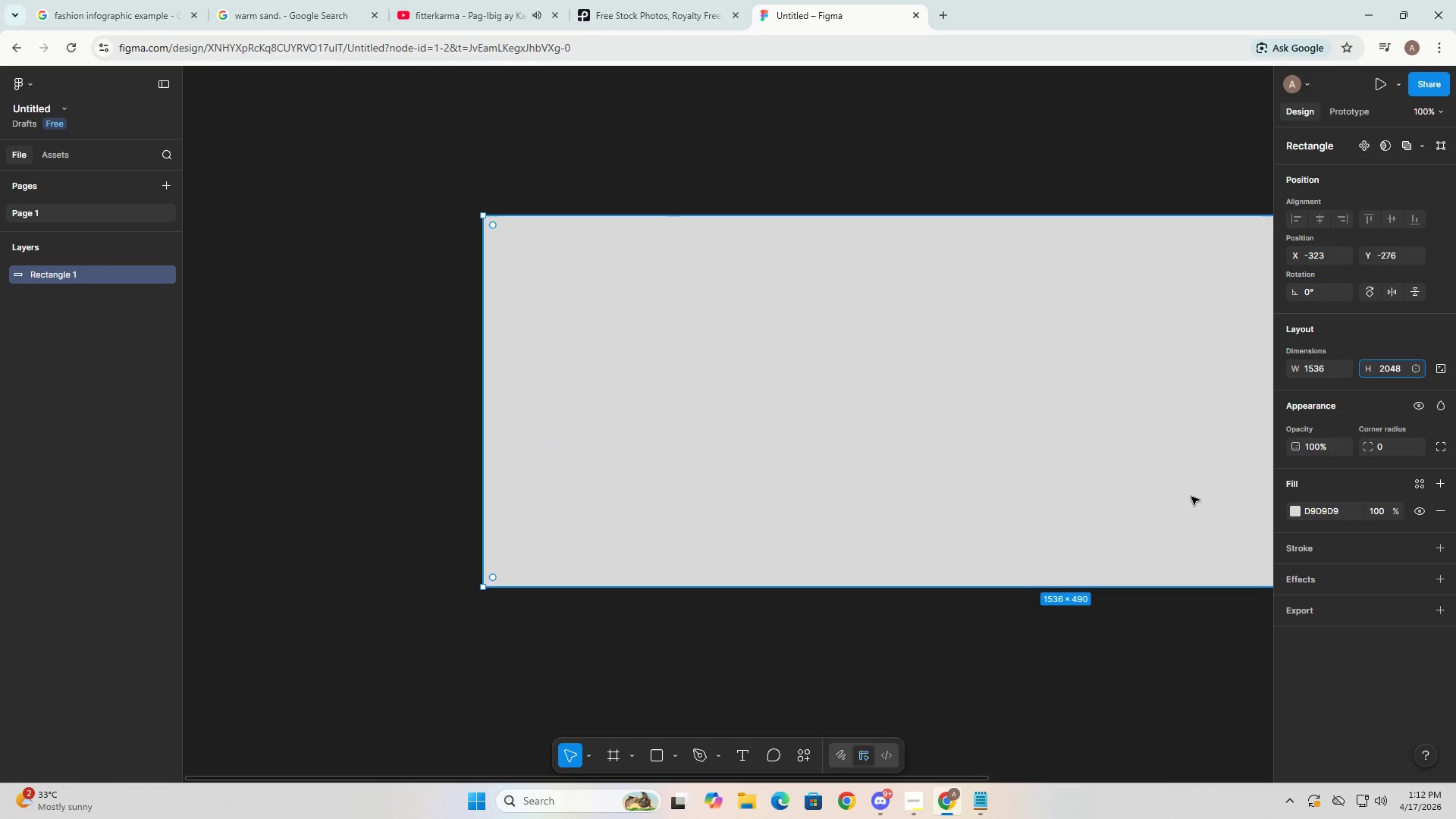 
key(NumpadEnter)
 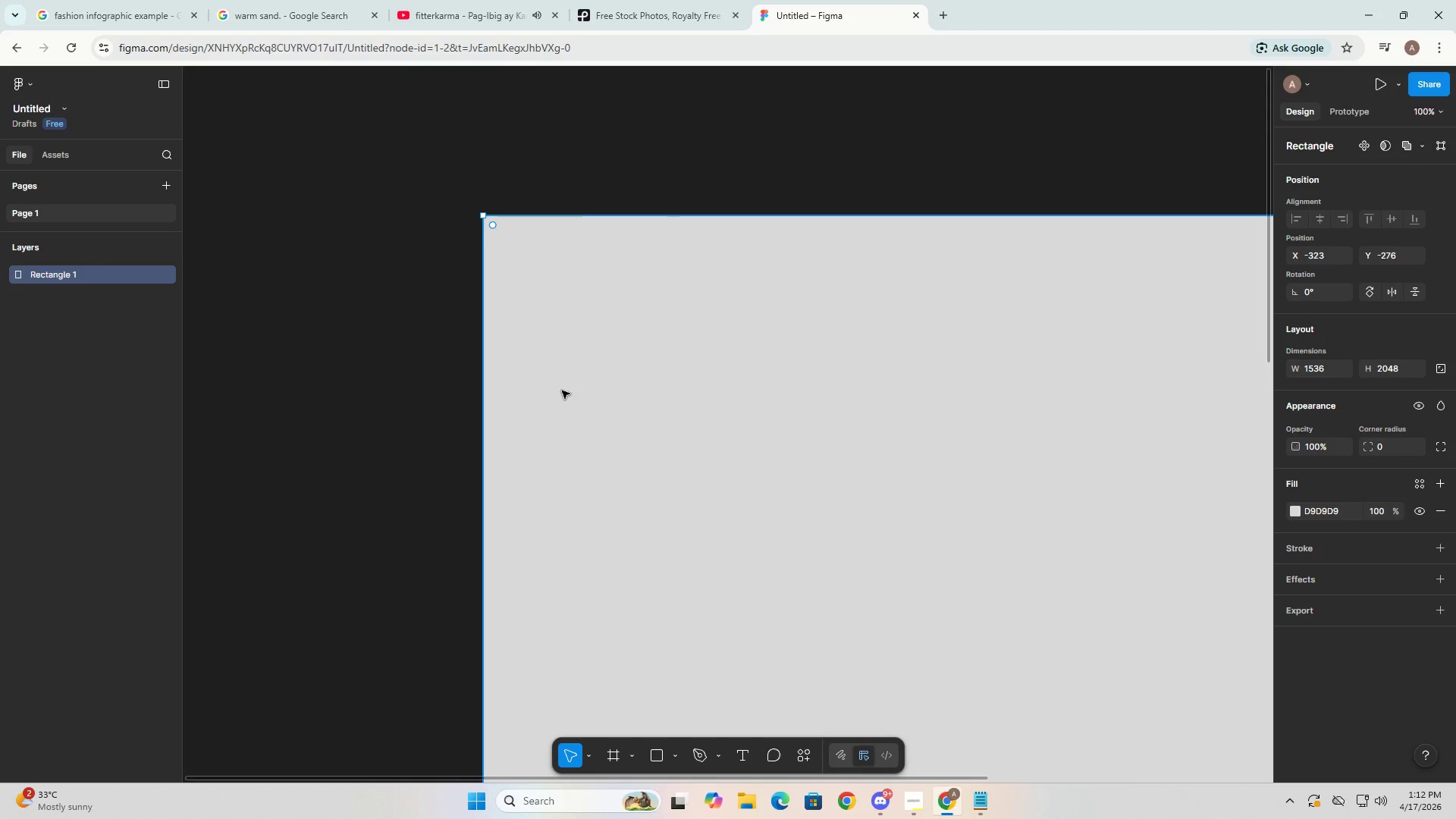 
left_click([326, 398])
 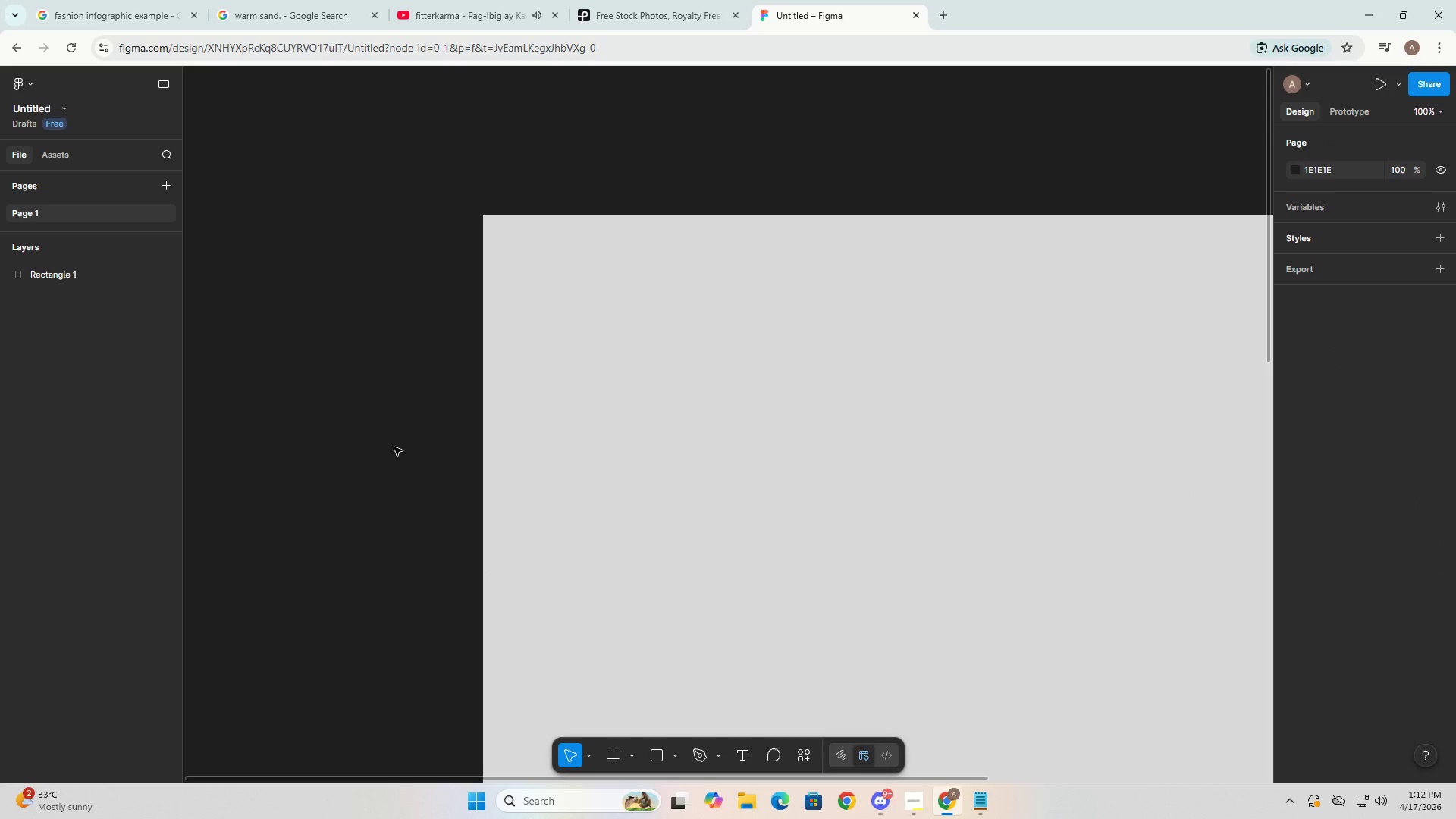 
hold_key(key=Space, duration=0.7)
 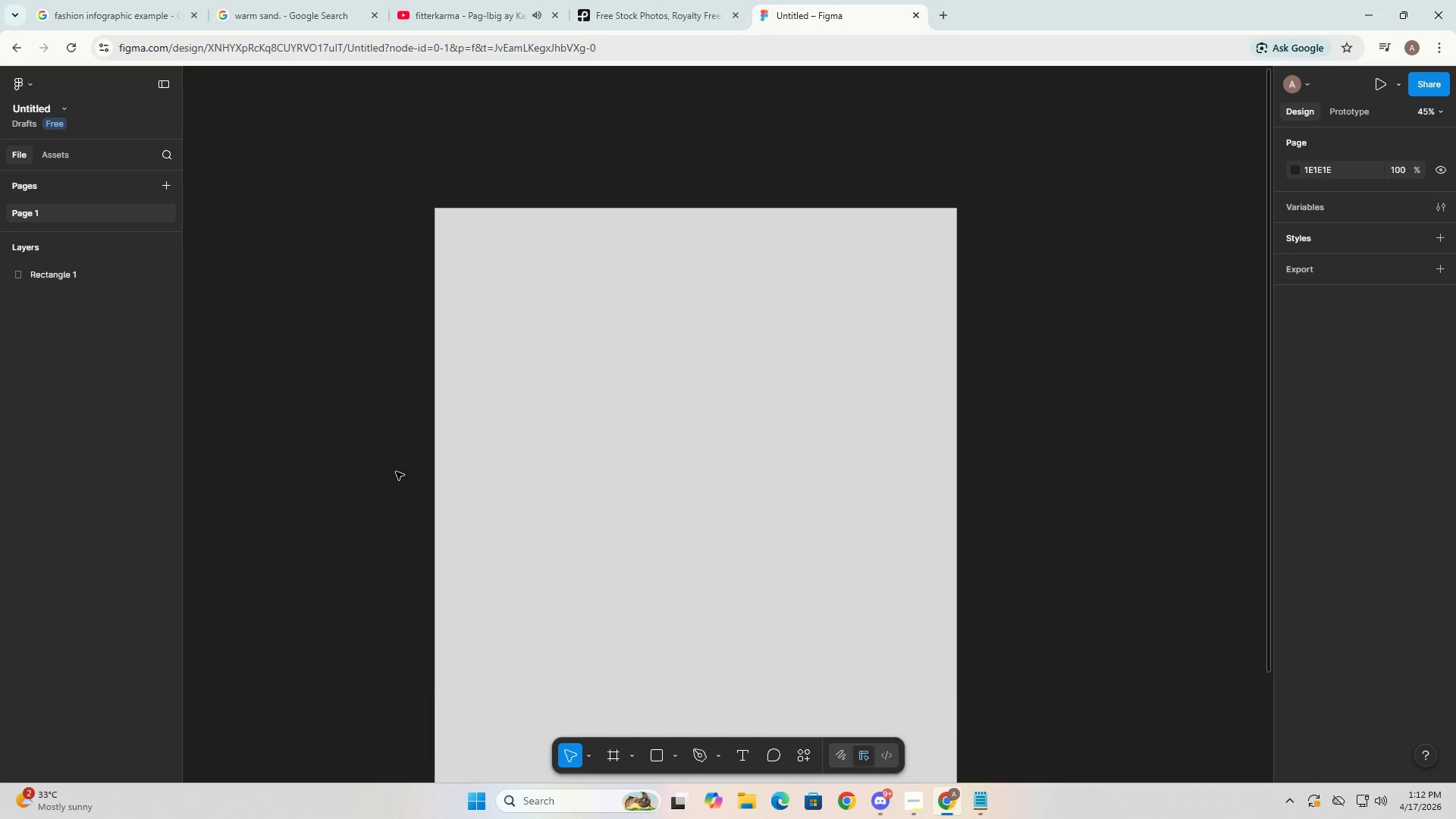 
hold_key(key=Space, duration=2.08)
 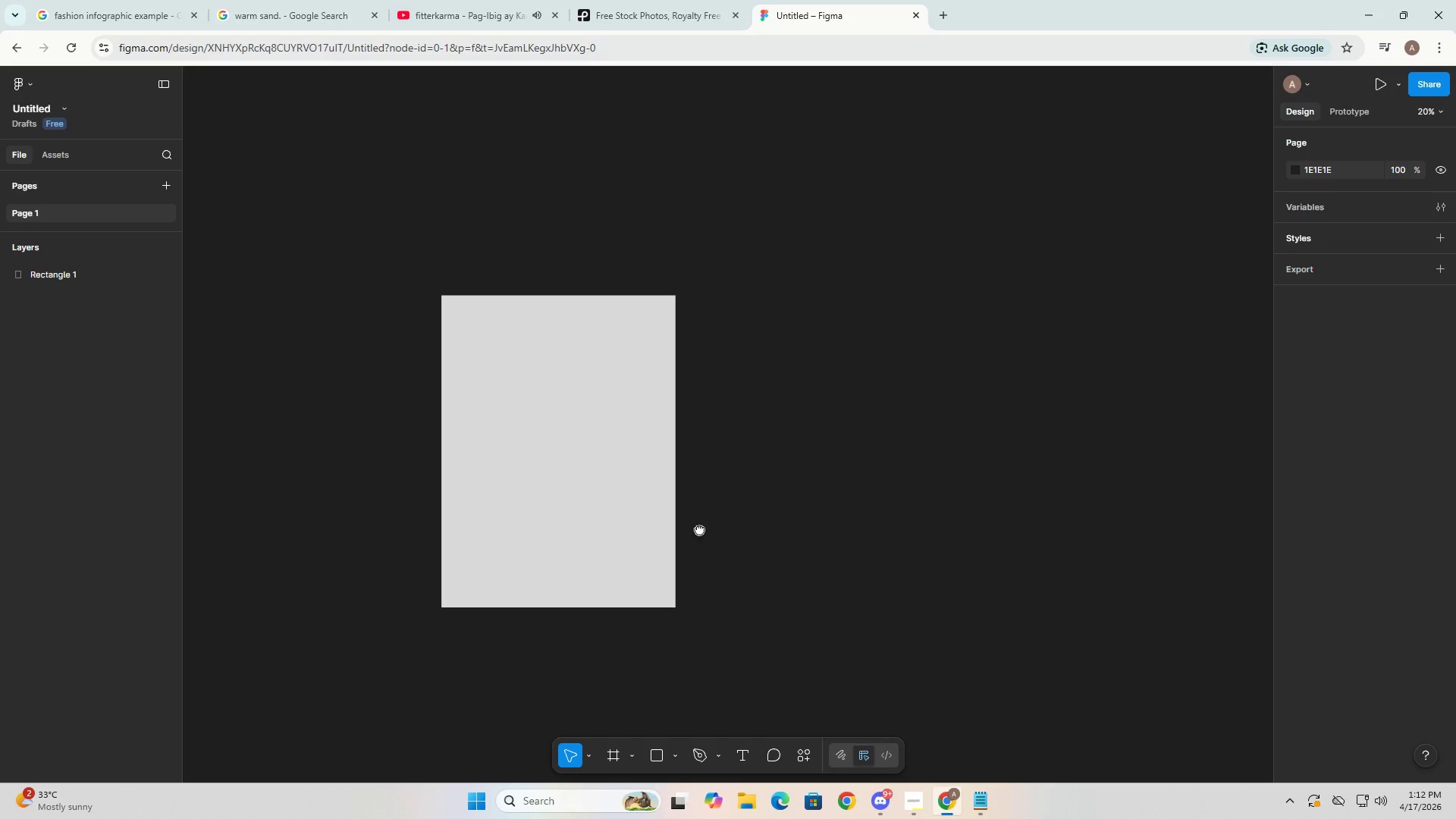 
hold_key(key=ControlLeft, duration=0.72)
 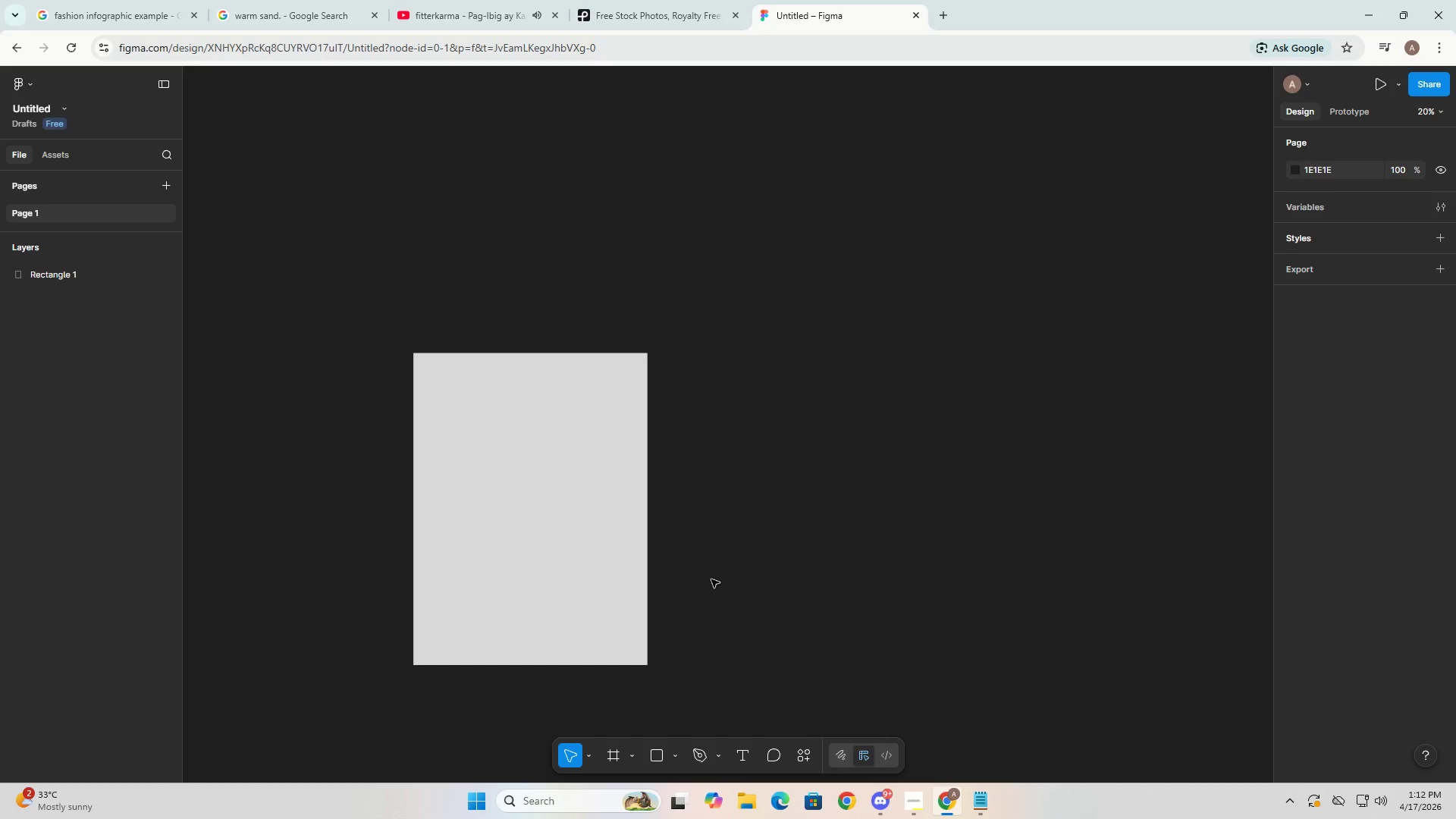 
scroll: coordinate [396, 472], scroll_direction: down, amount: 18.0
 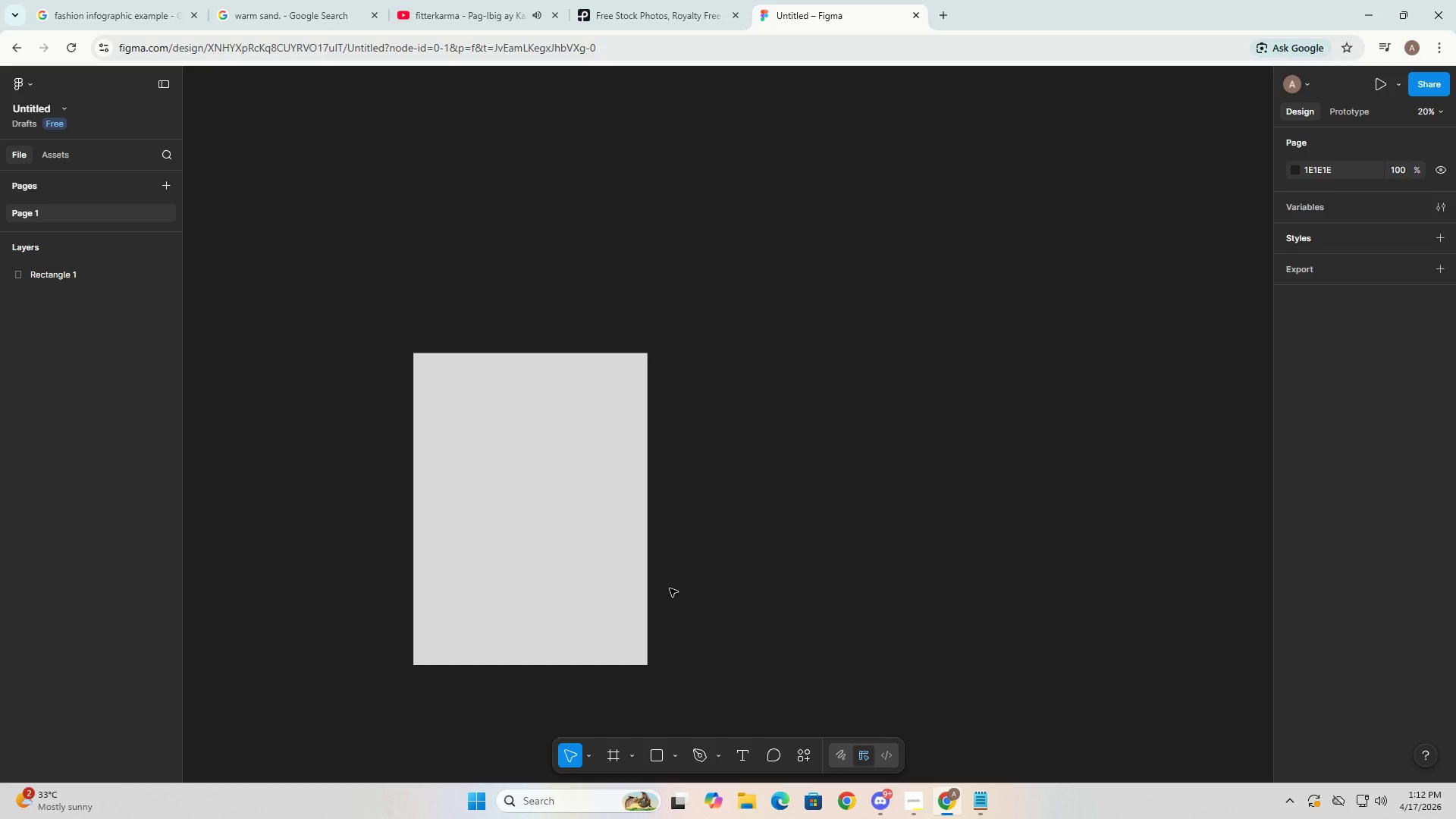 
hold_key(key=Space, duration=0.89)
 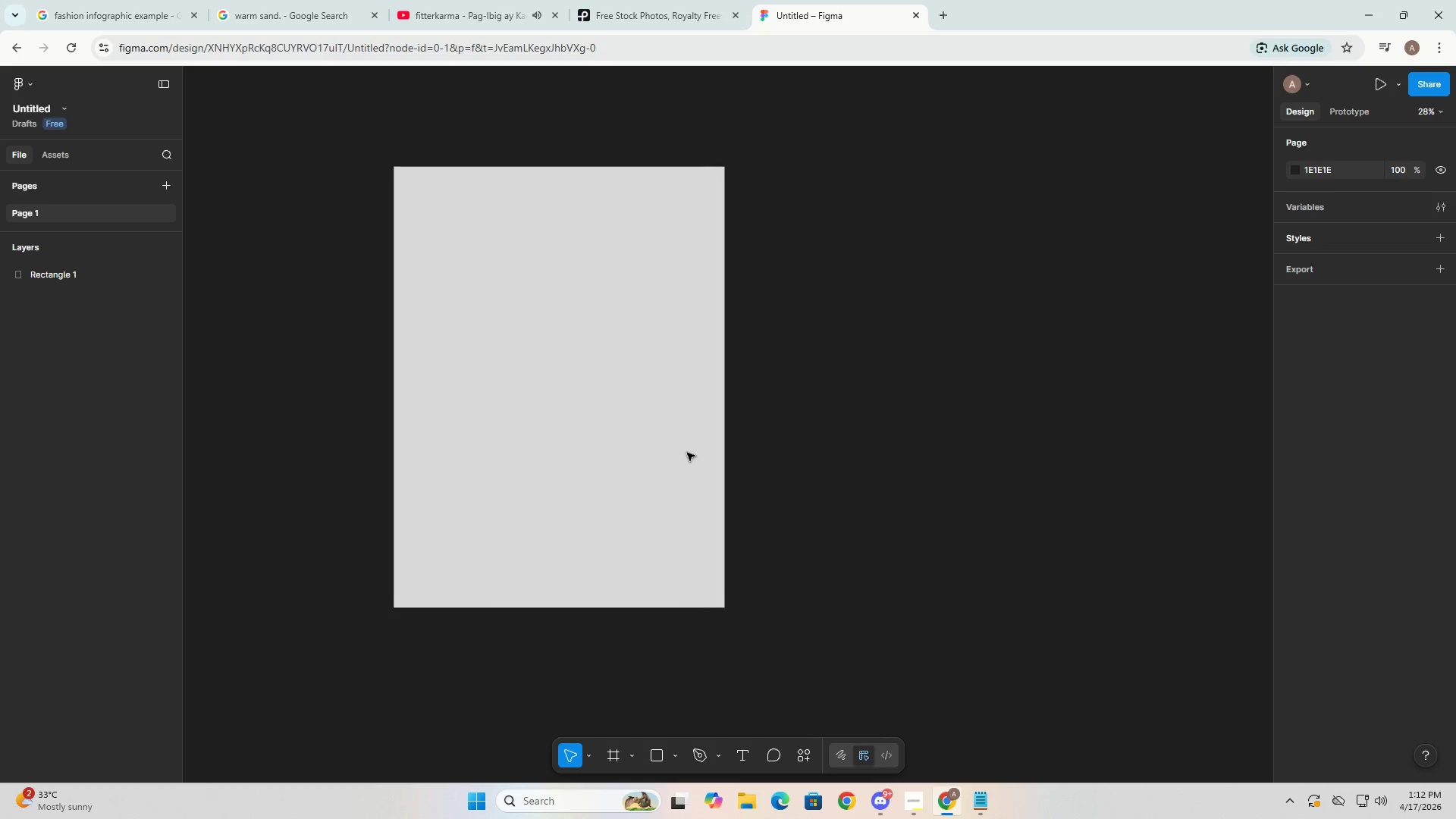 
left_click_drag(start_coordinate=[670, 588], to_coordinate=[736, 485])
 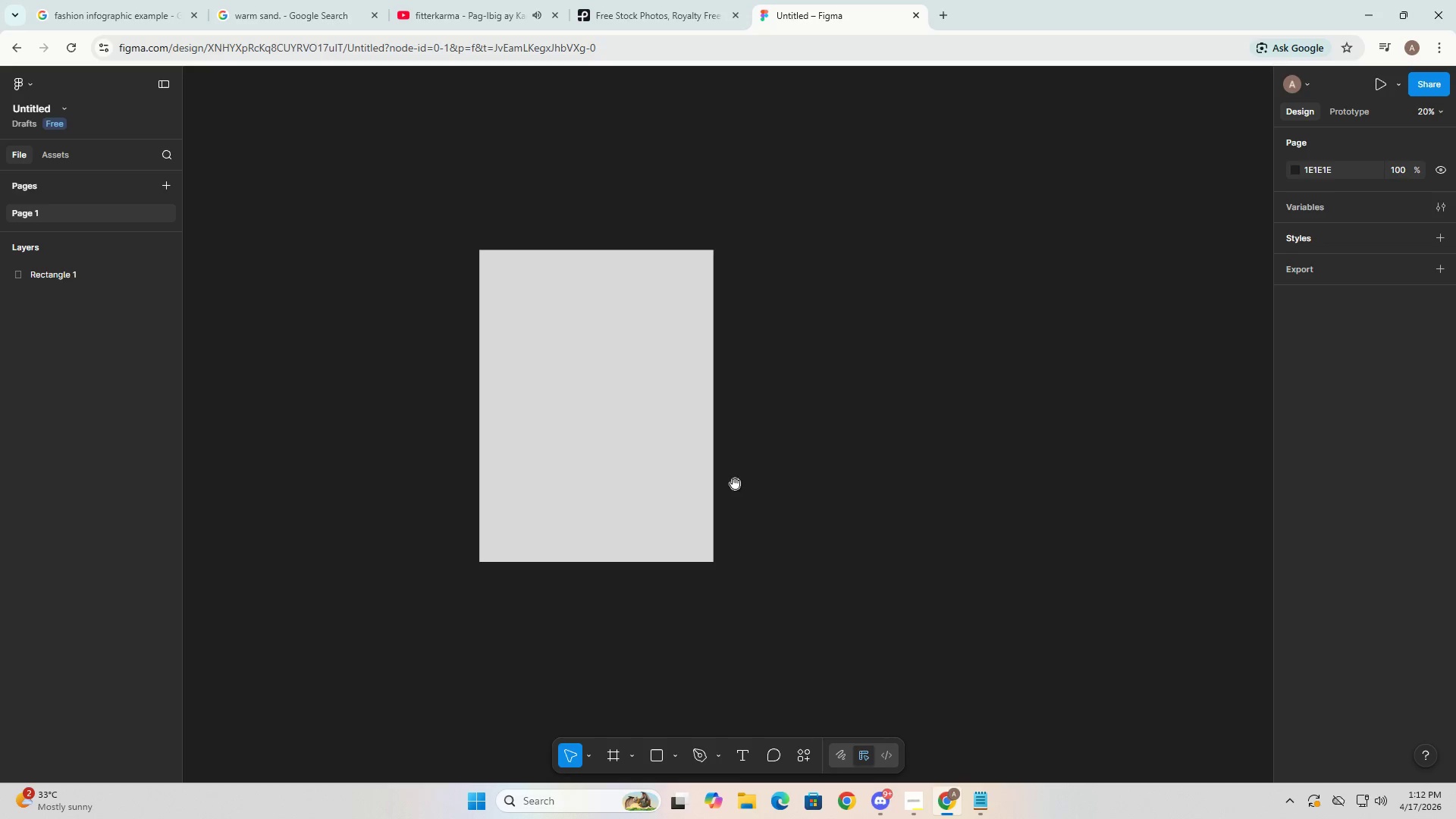 
hold_key(key=ControlLeft, duration=0.95)
scroll: coordinate [689, 453], scroll_direction: up, amount: 7.0
 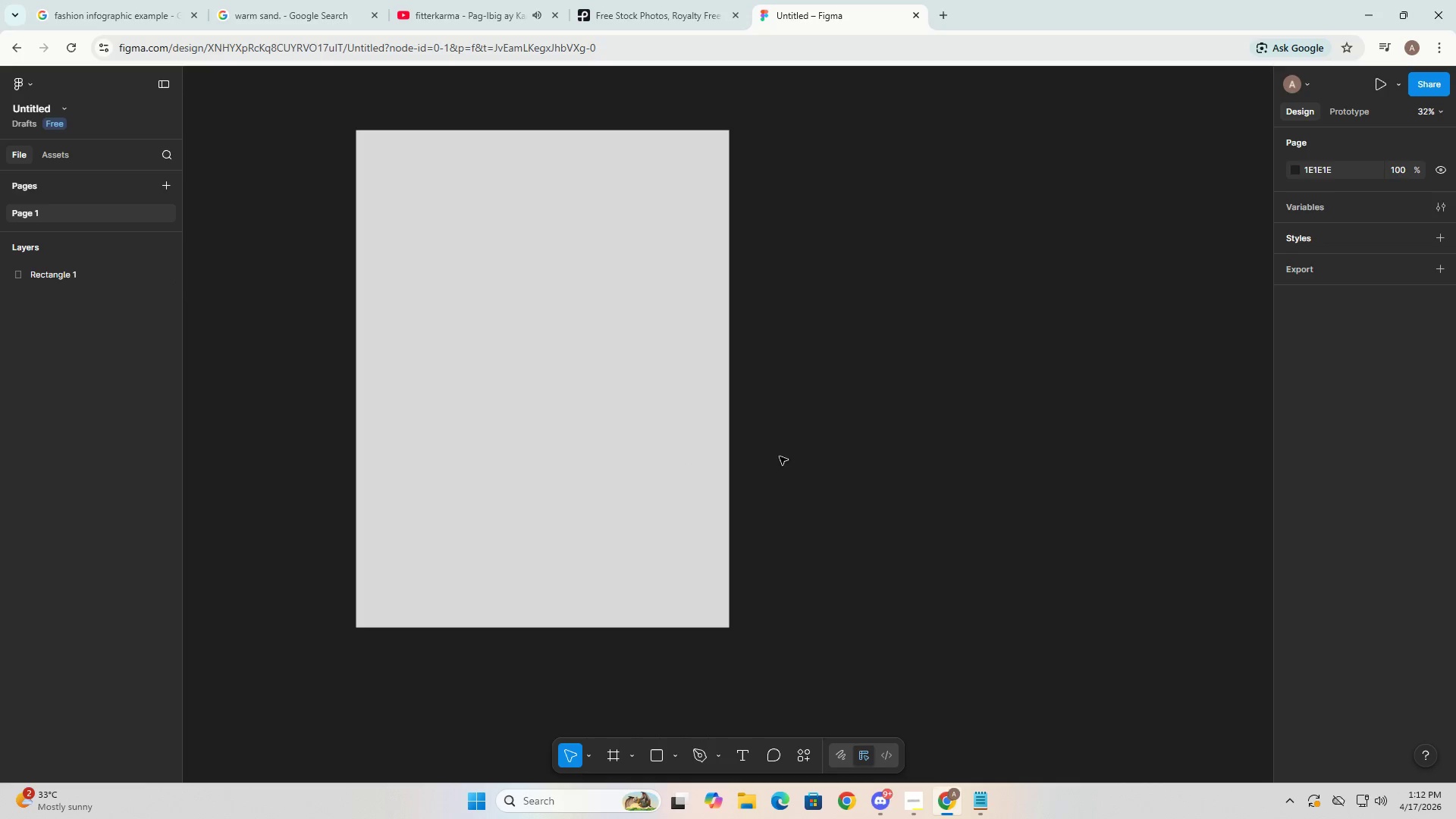 
left_click_drag(start_coordinate=[792, 456], to_coordinate=[843, 455])
 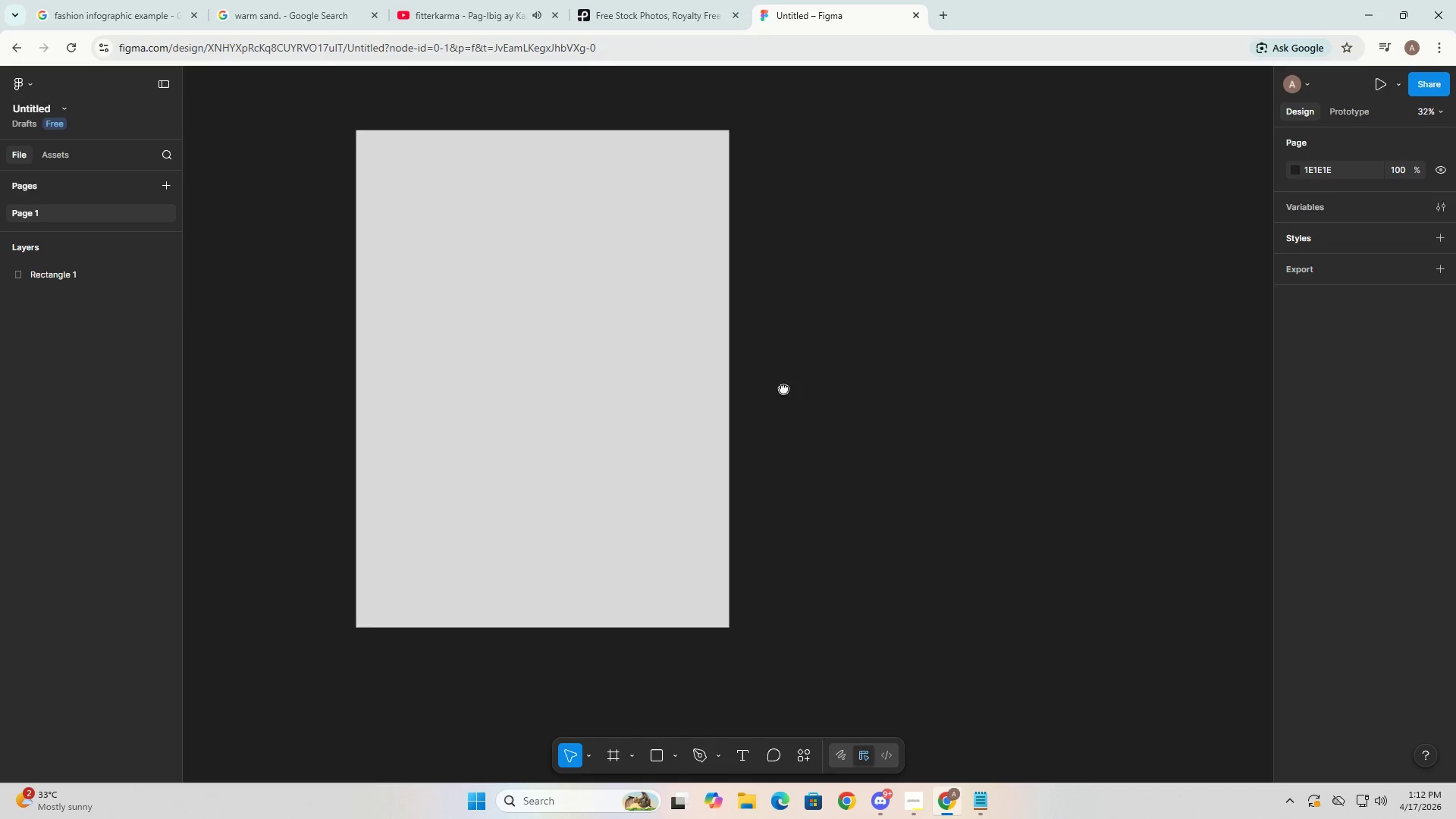 
hold_key(key=Space, duration=0.38)
 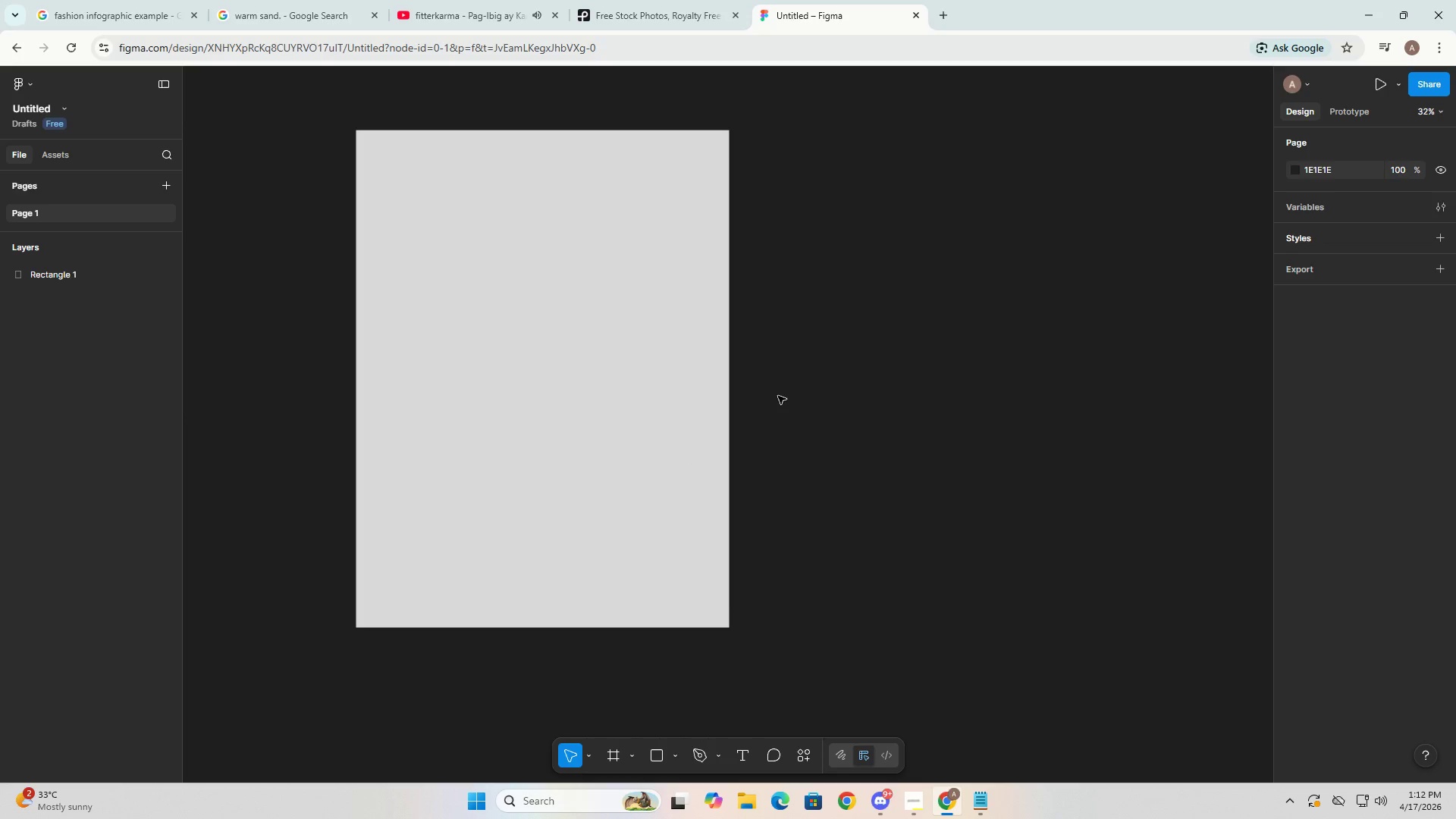 
hold_key(key=Space, duration=0.92)
 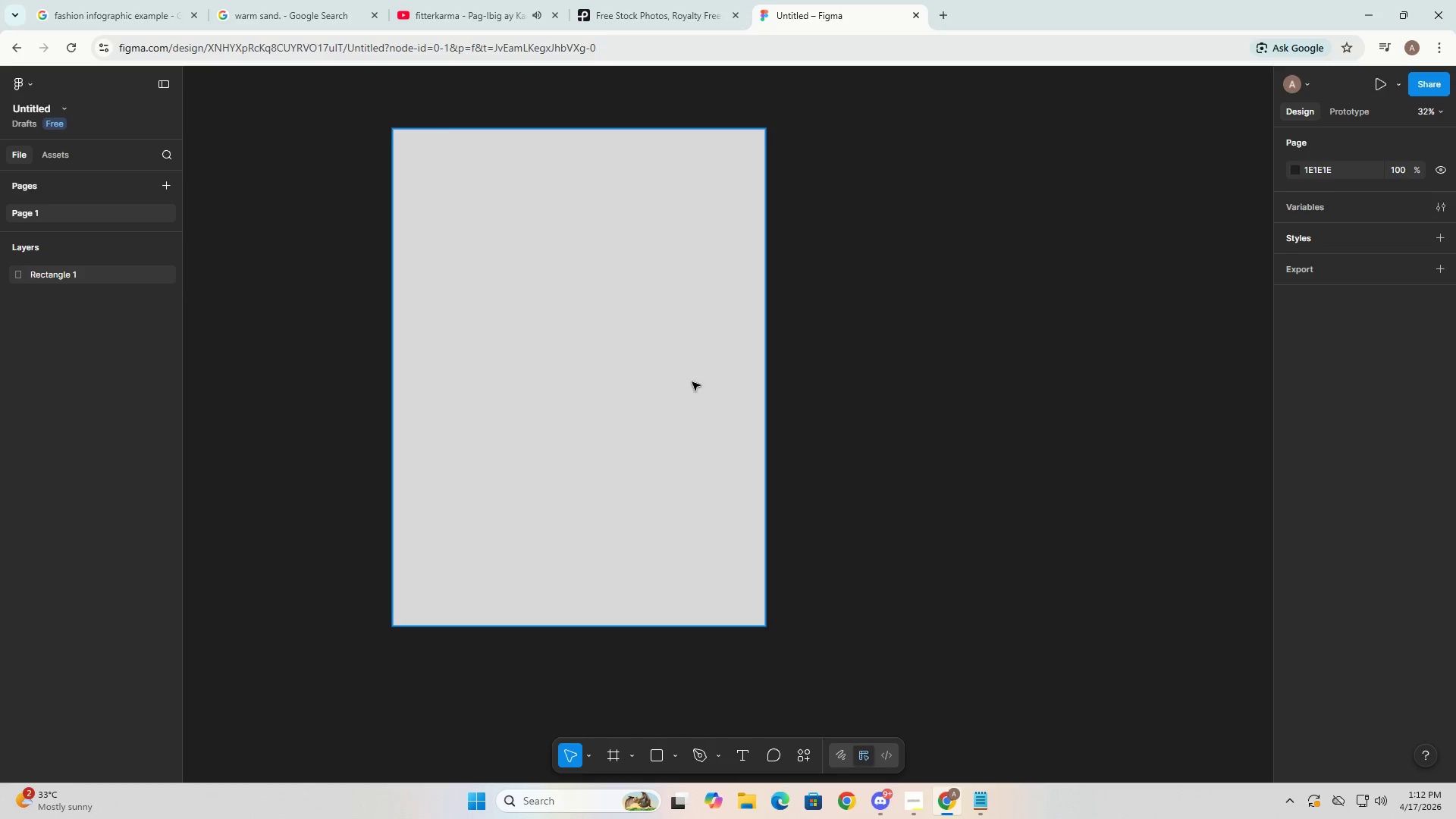 
left_click_drag(start_coordinate=[777, 390], to_coordinate=[813, 388])
 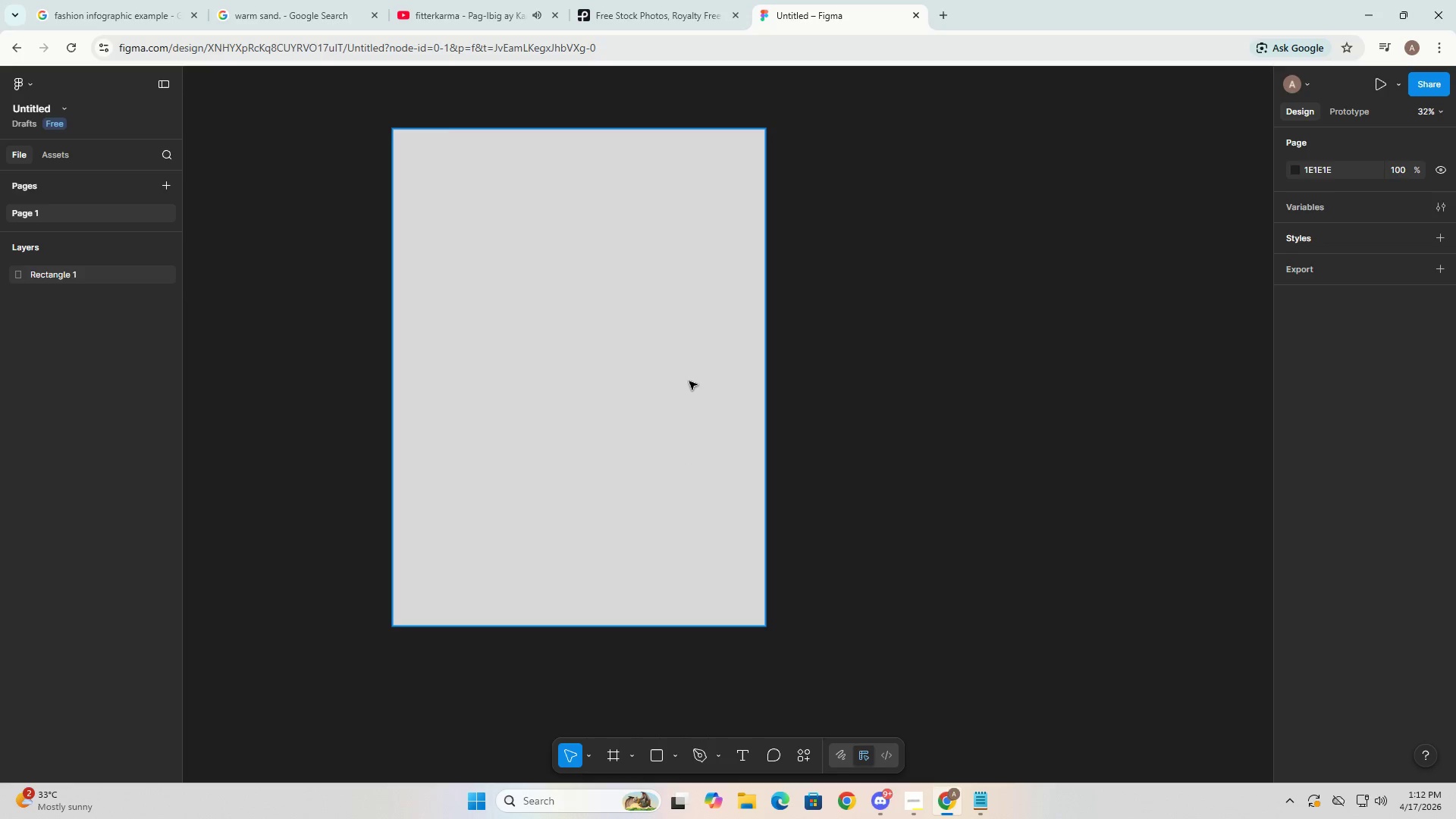 
key(Space)